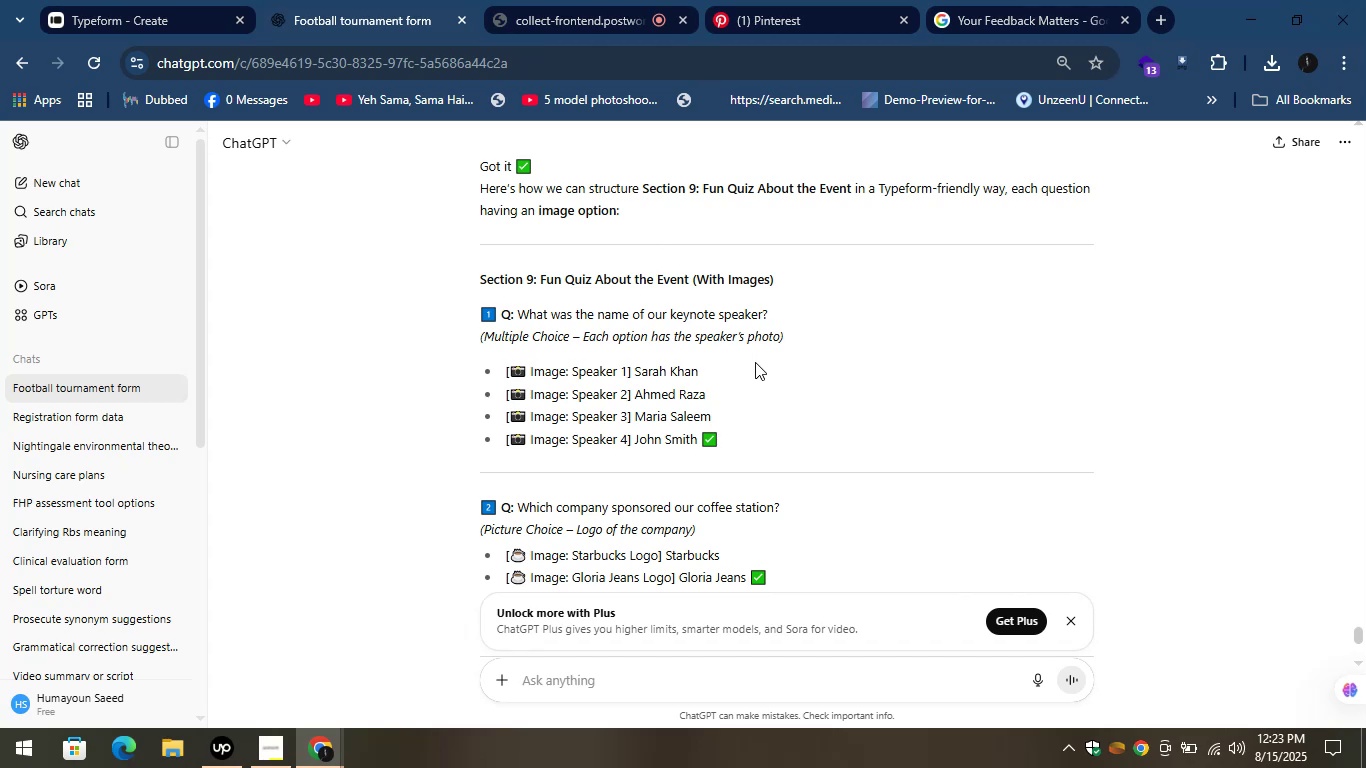 
wait(16.66)
 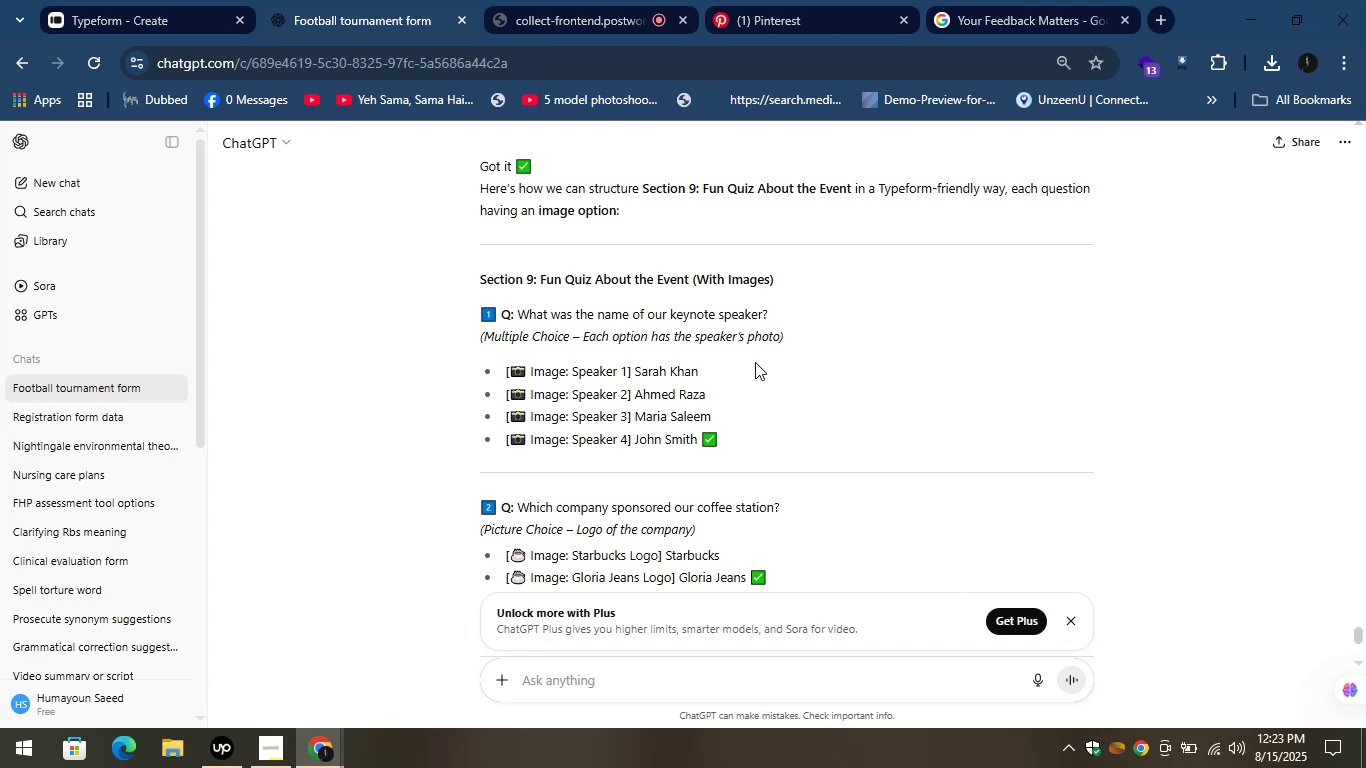 
left_click_drag(start_coordinate=[768, 314], to_coordinate=[522, 314])
 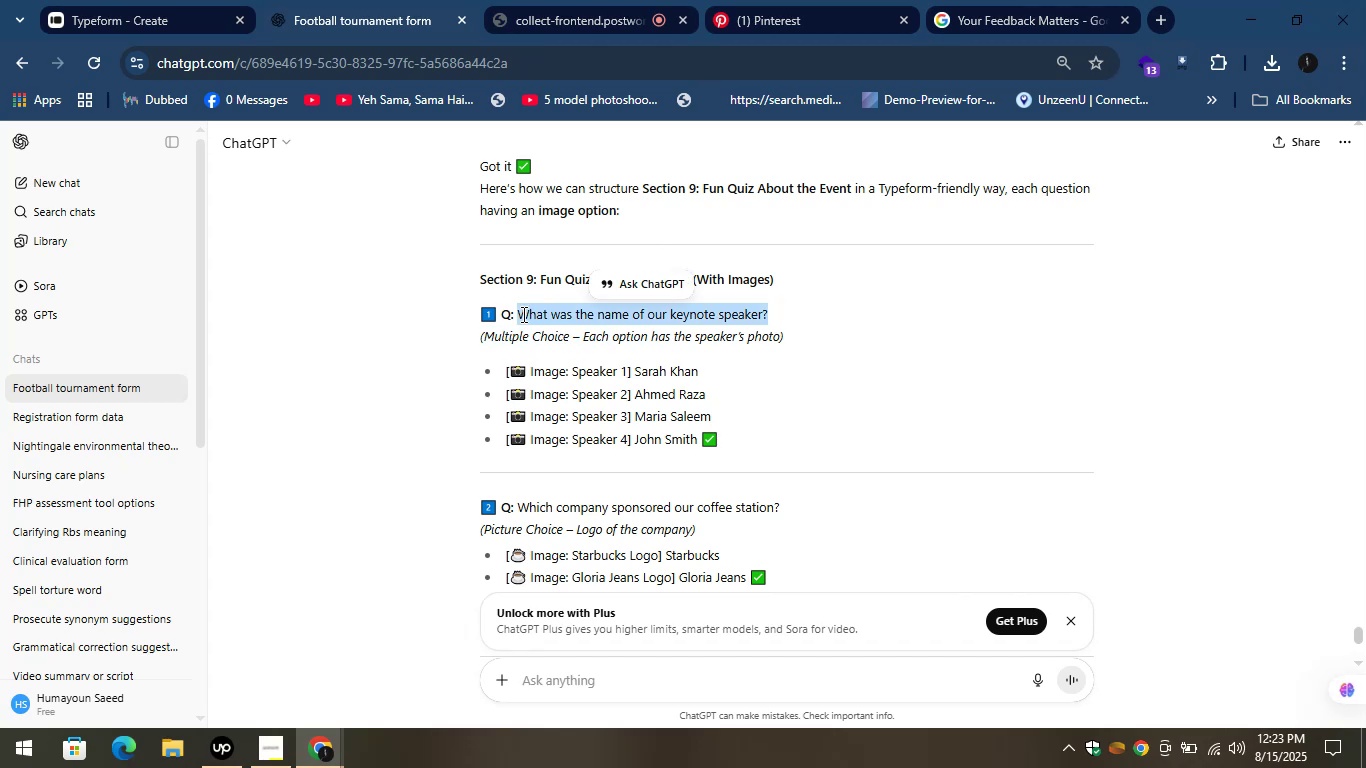 
key(Control+C)
 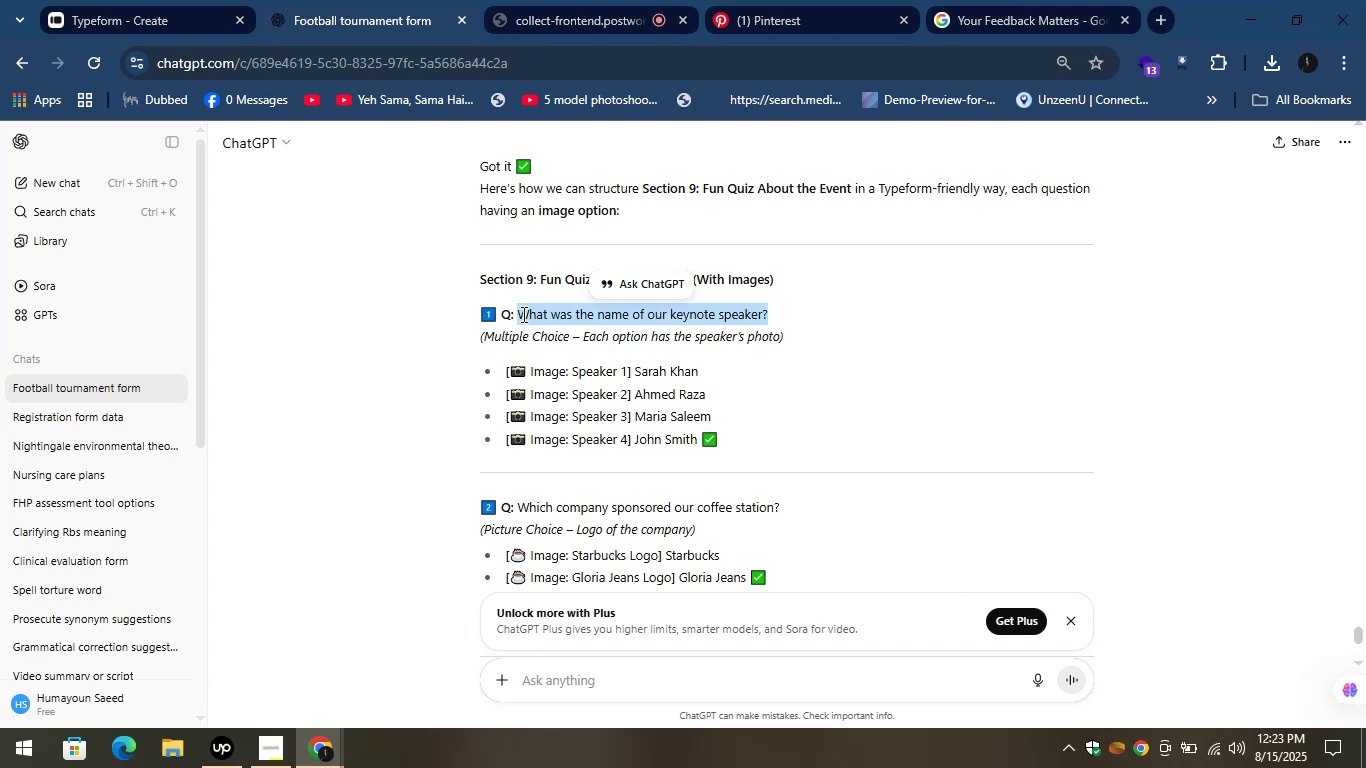 
key(Control+C)
 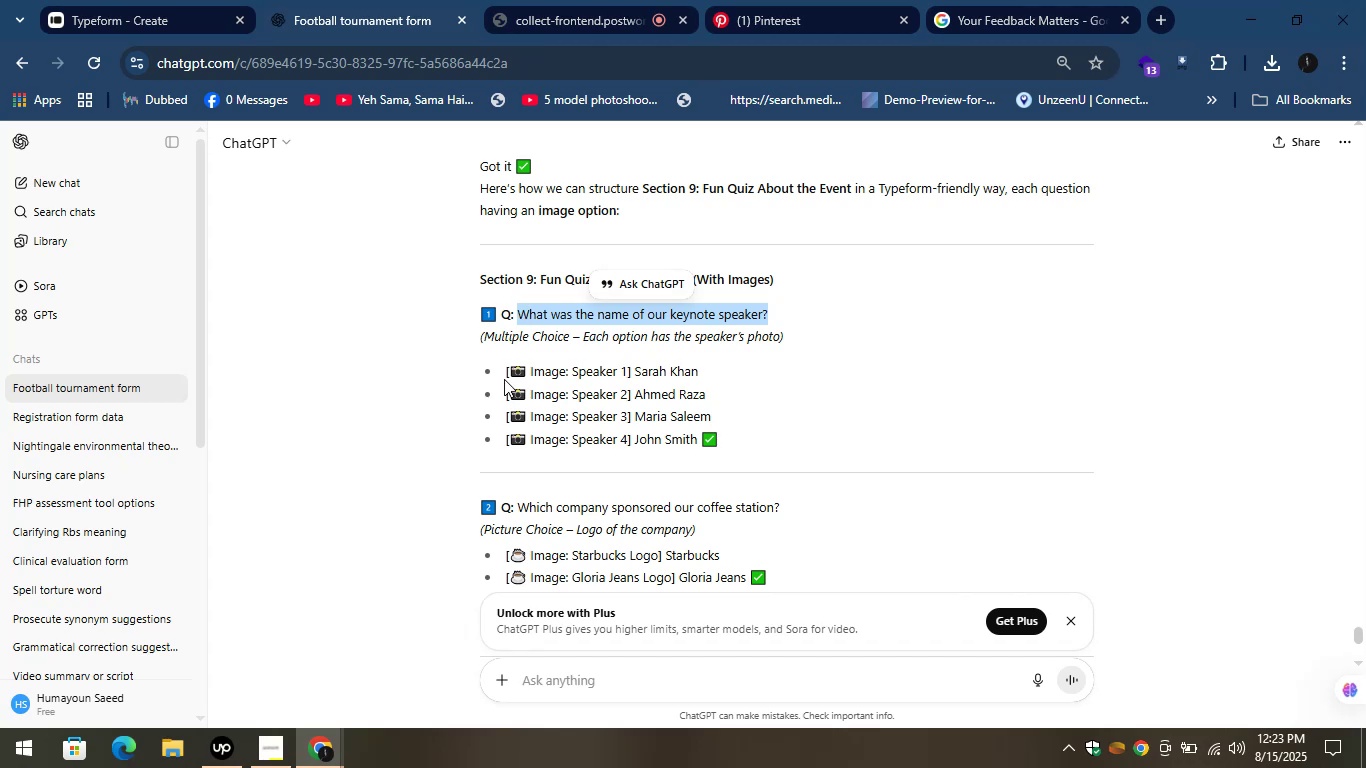 
left_click([339, 0])
 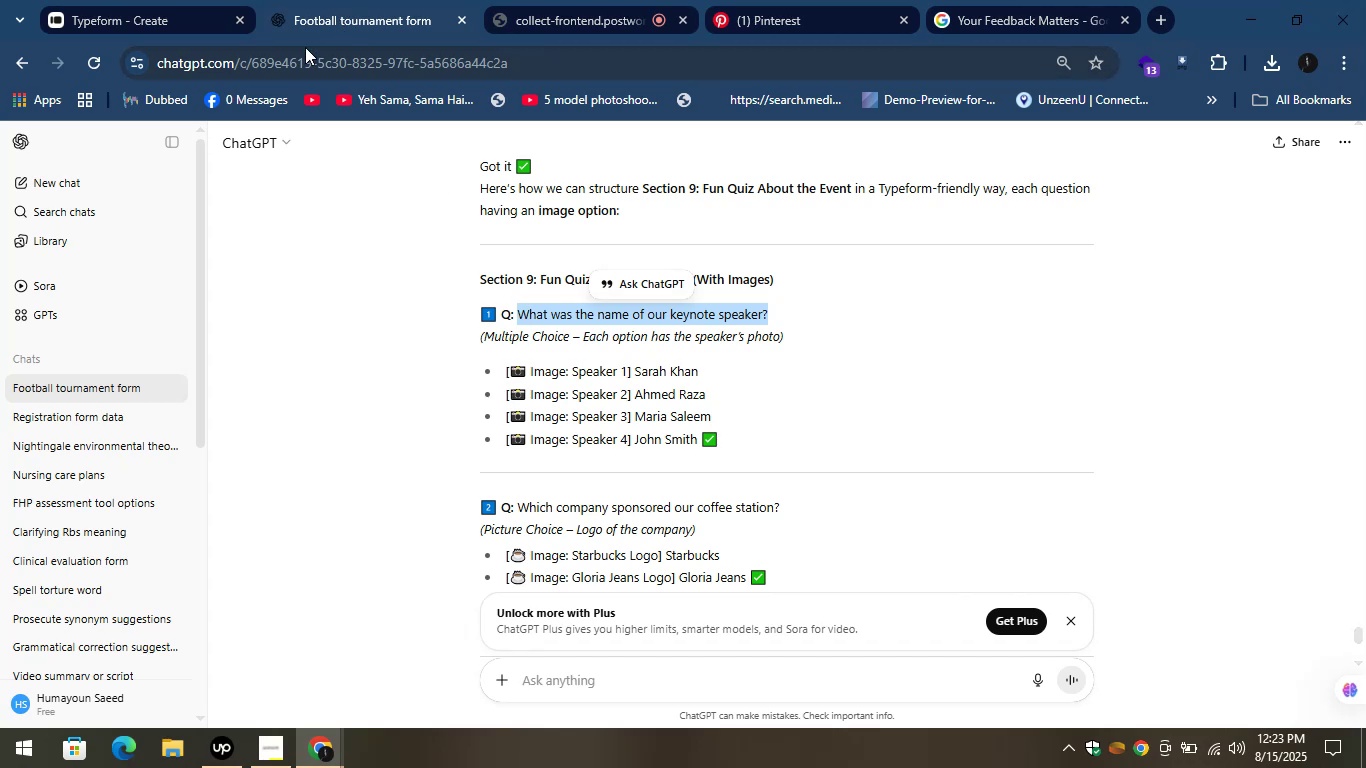 
left_click([125, 2])
 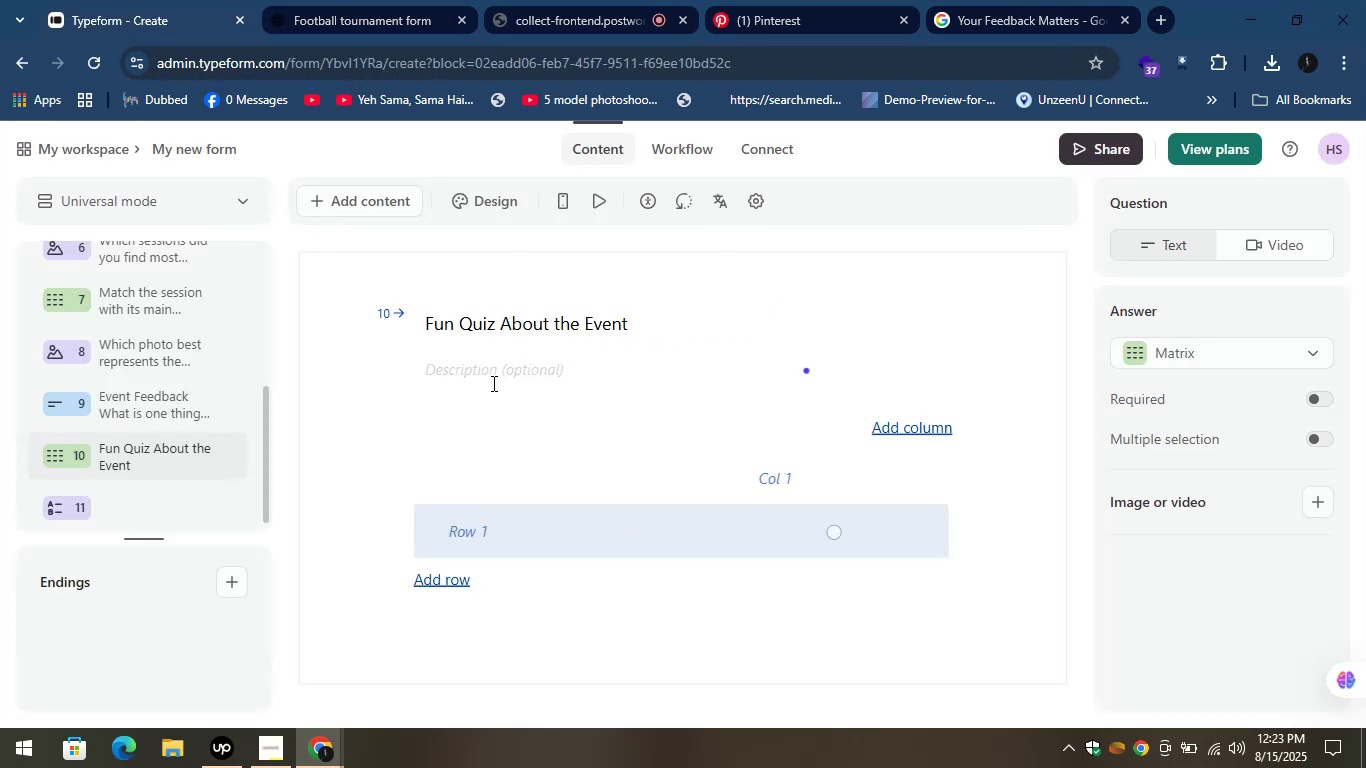 
wait(6.04)
 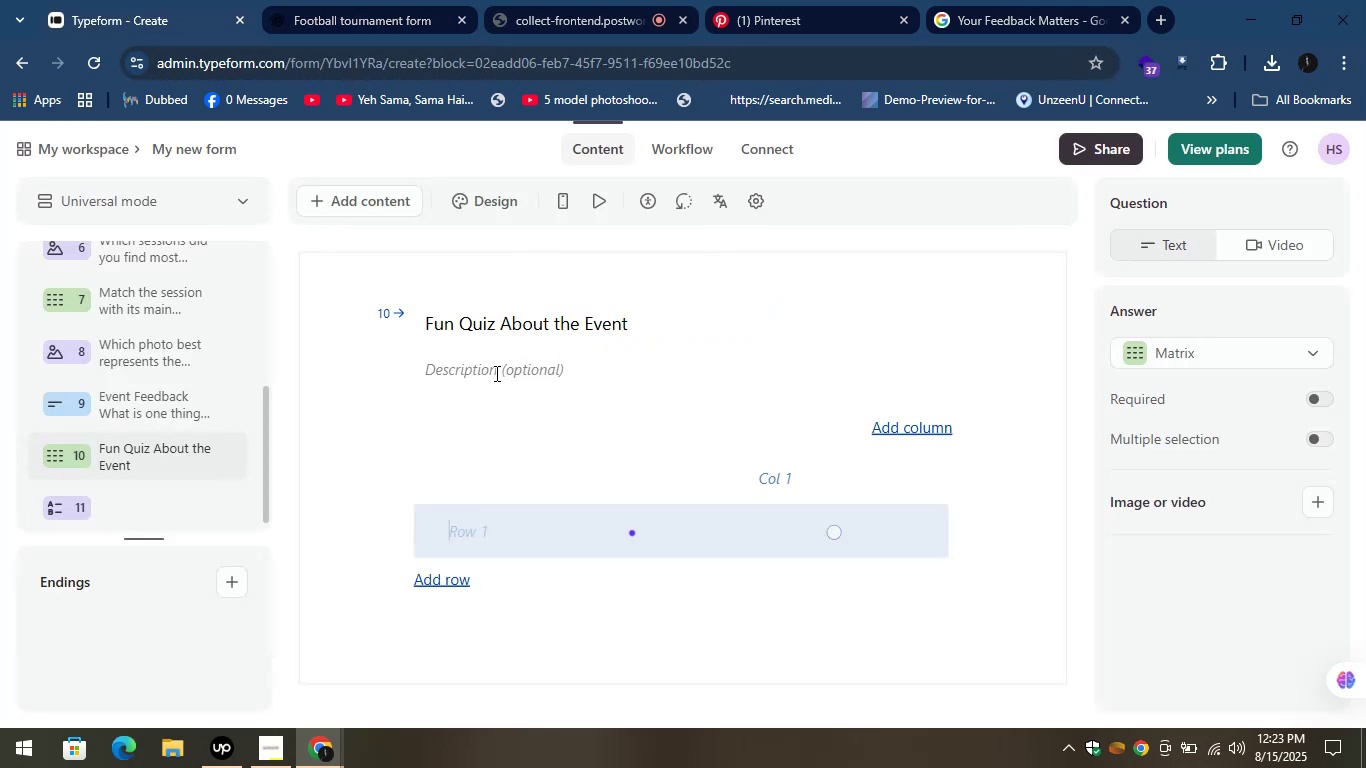 
key(Control+V)
 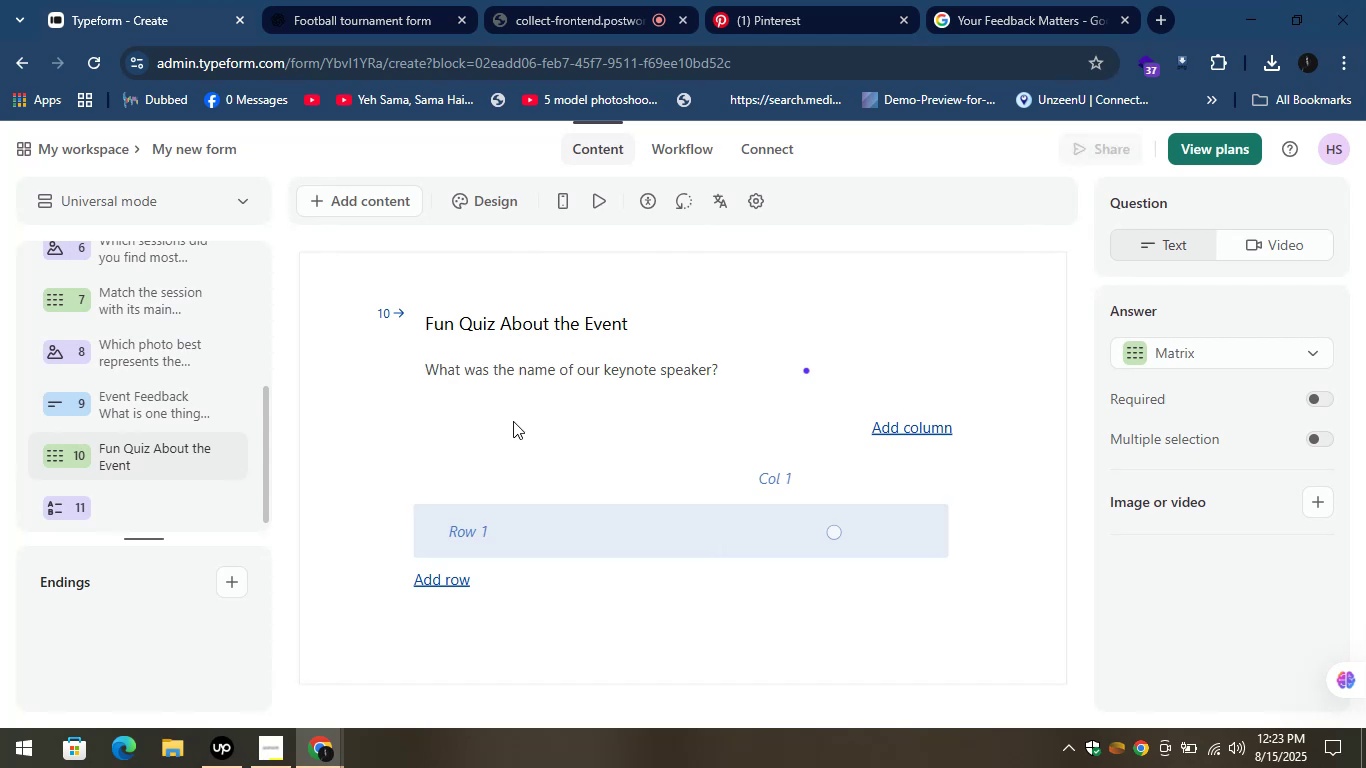 
left_click([326, 418])
 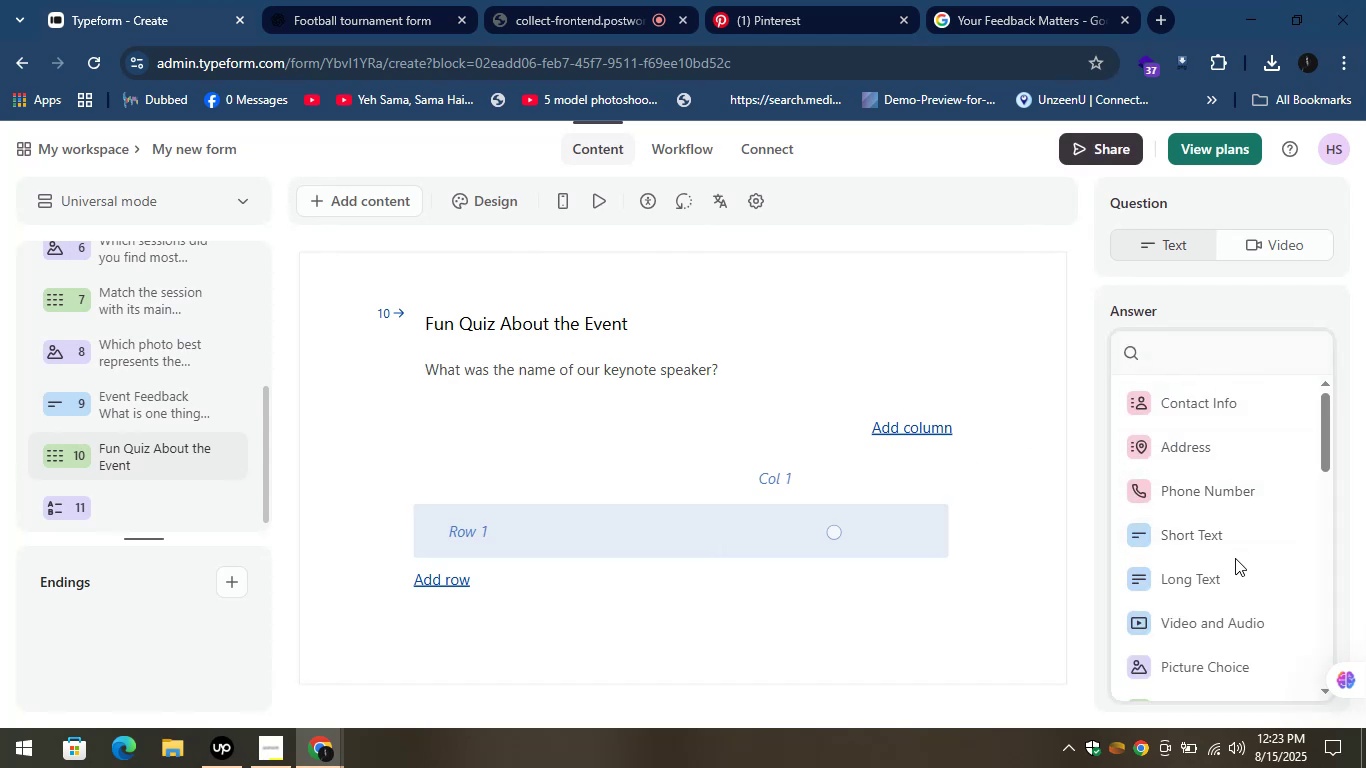 
left_click([1186, 670])
 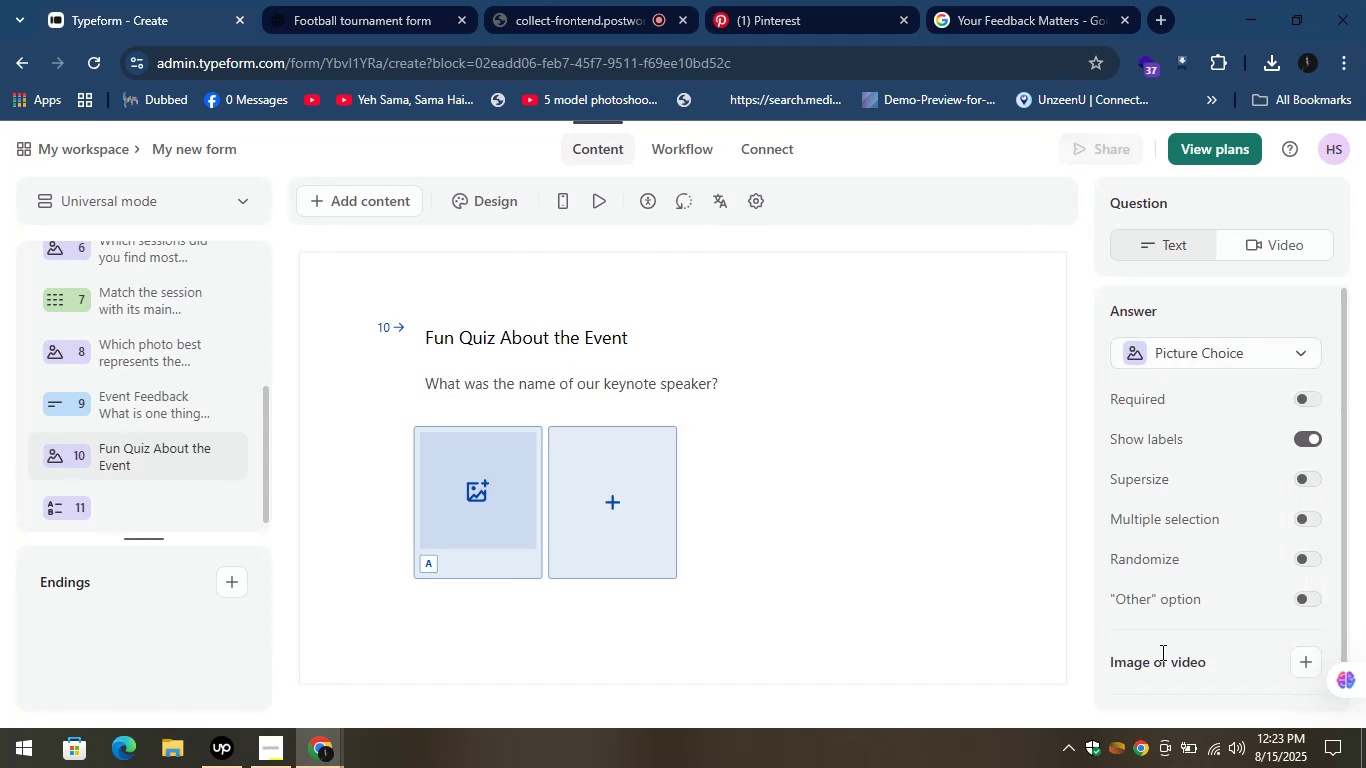 
mouse_move([520, 468])
 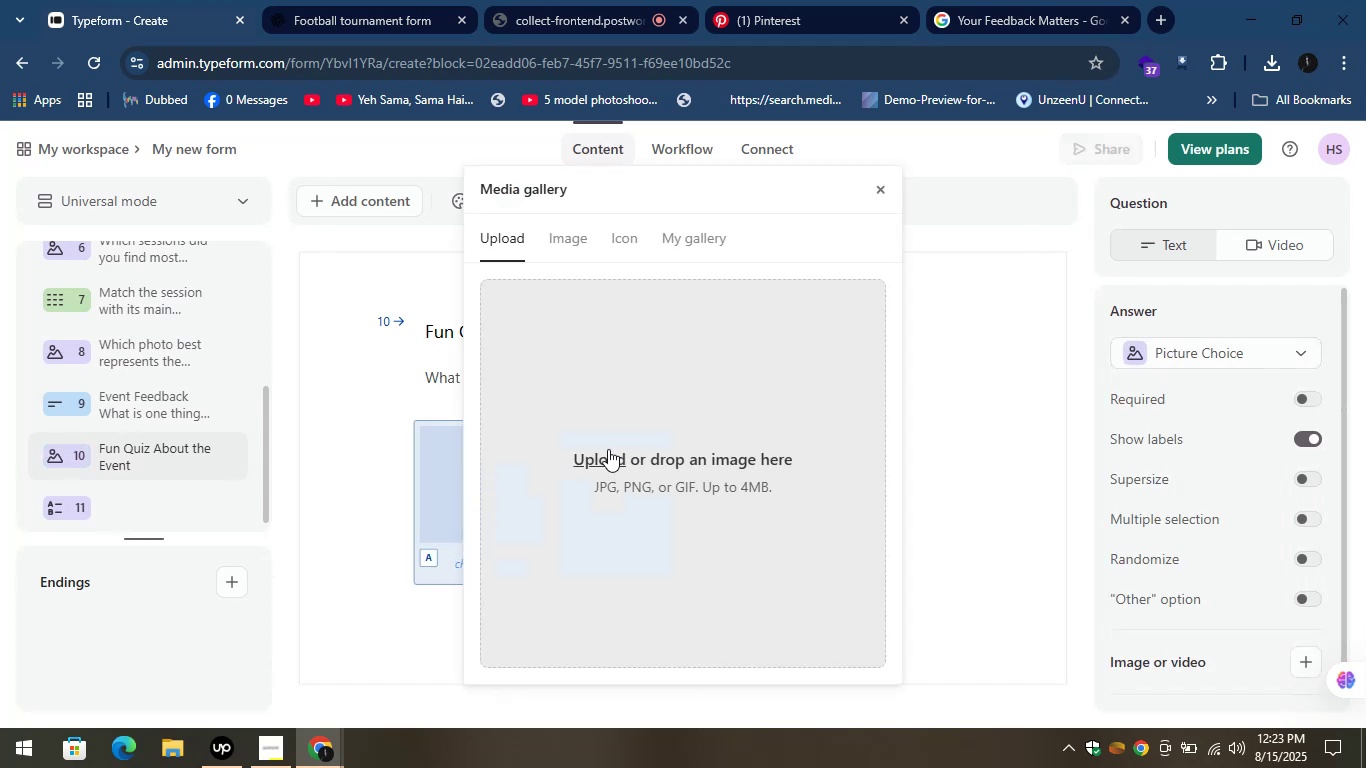 
left_click([596, 447])
 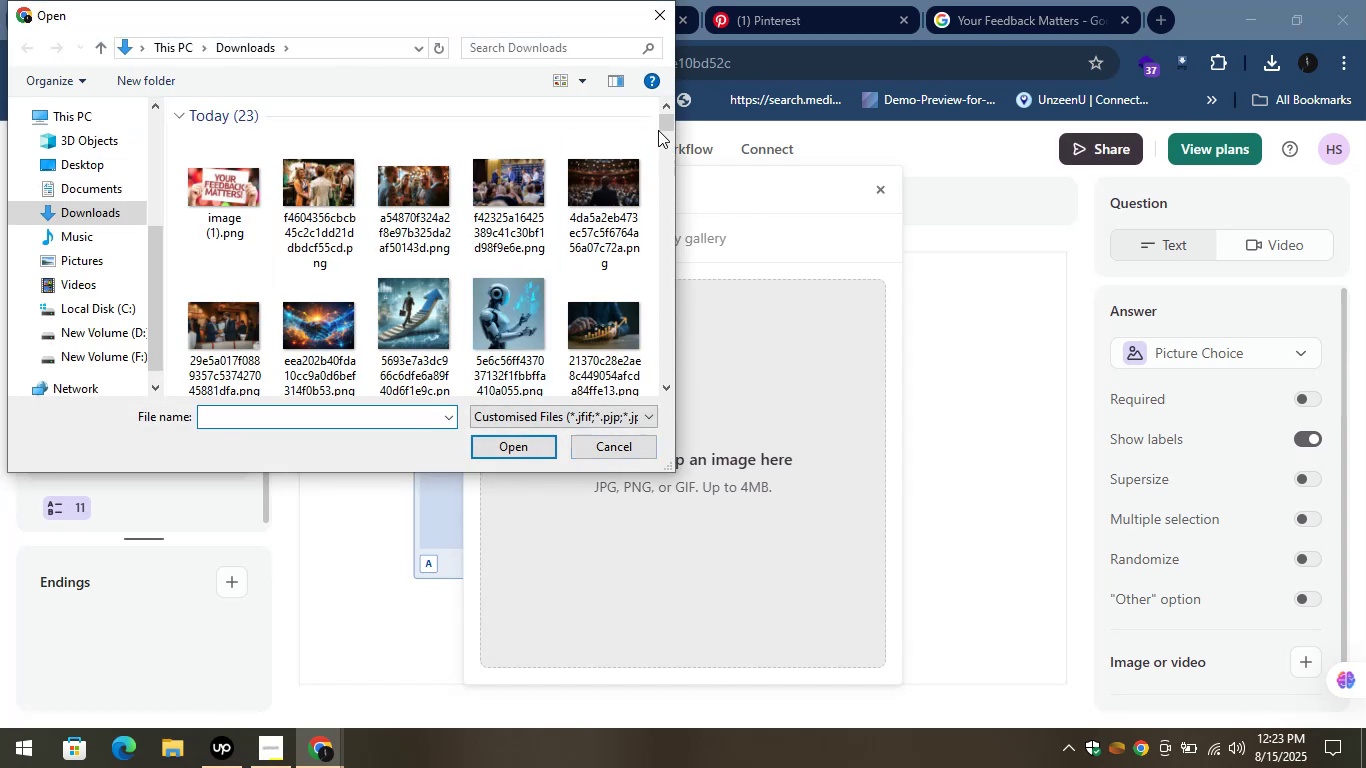 
left_click_drag(start_coordinate=[668, 122], to_coordinate=[674, 138])
 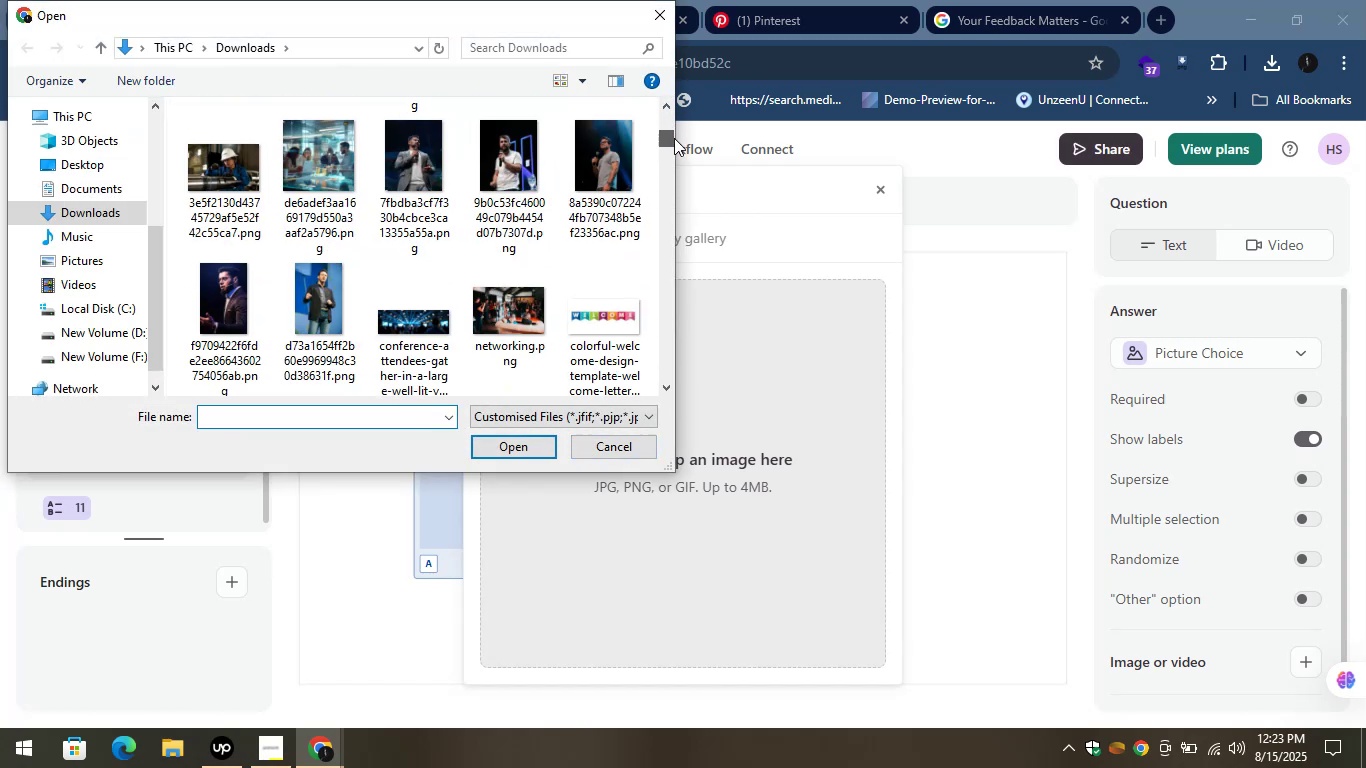 
left_click([674, 138])
 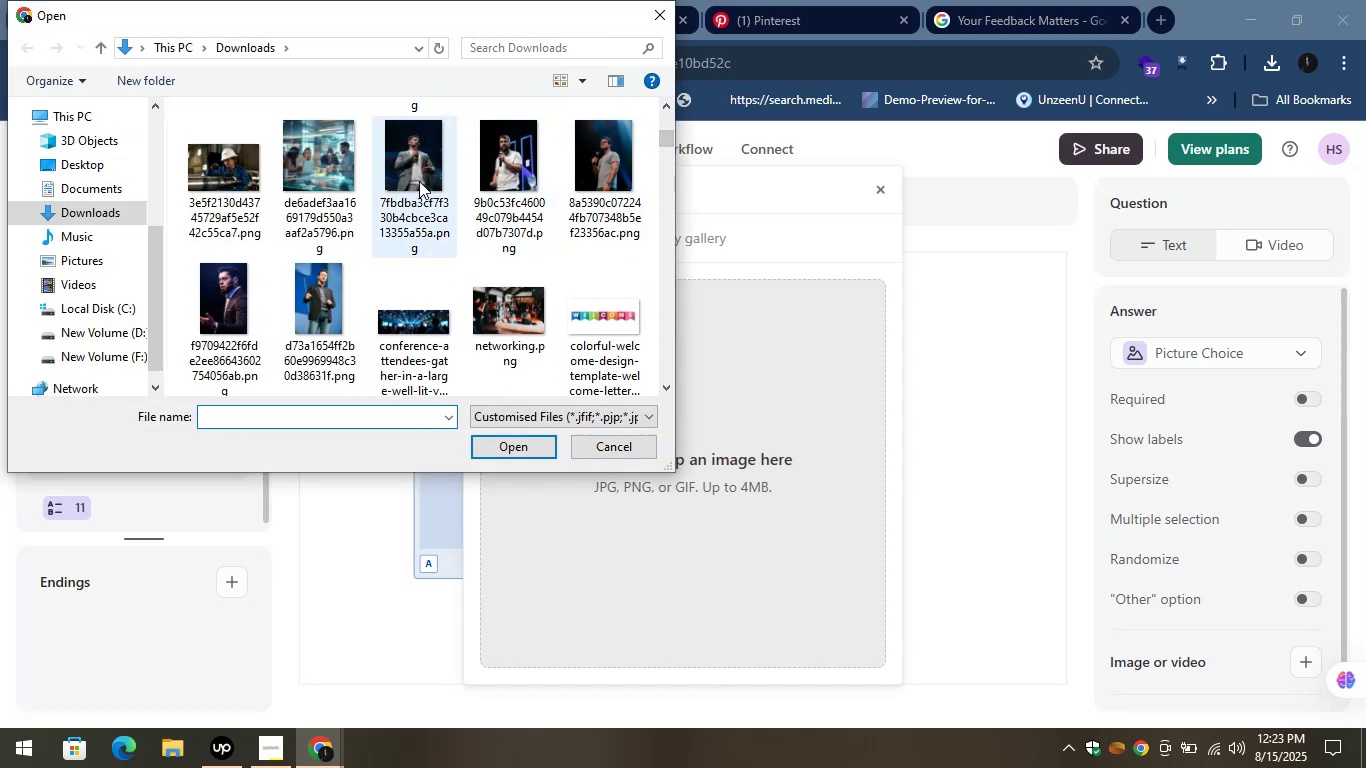 
left_click([415, 176])
 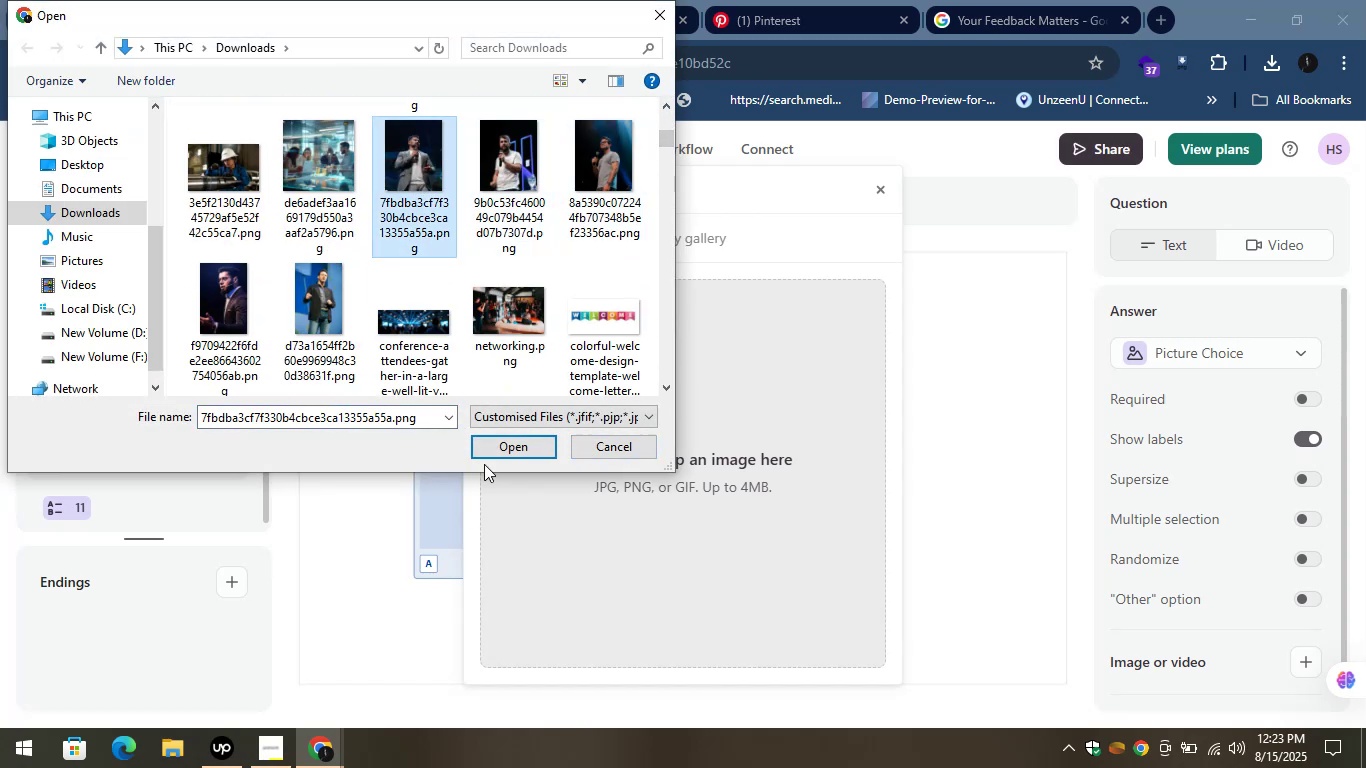 
left_click([494, 455])
 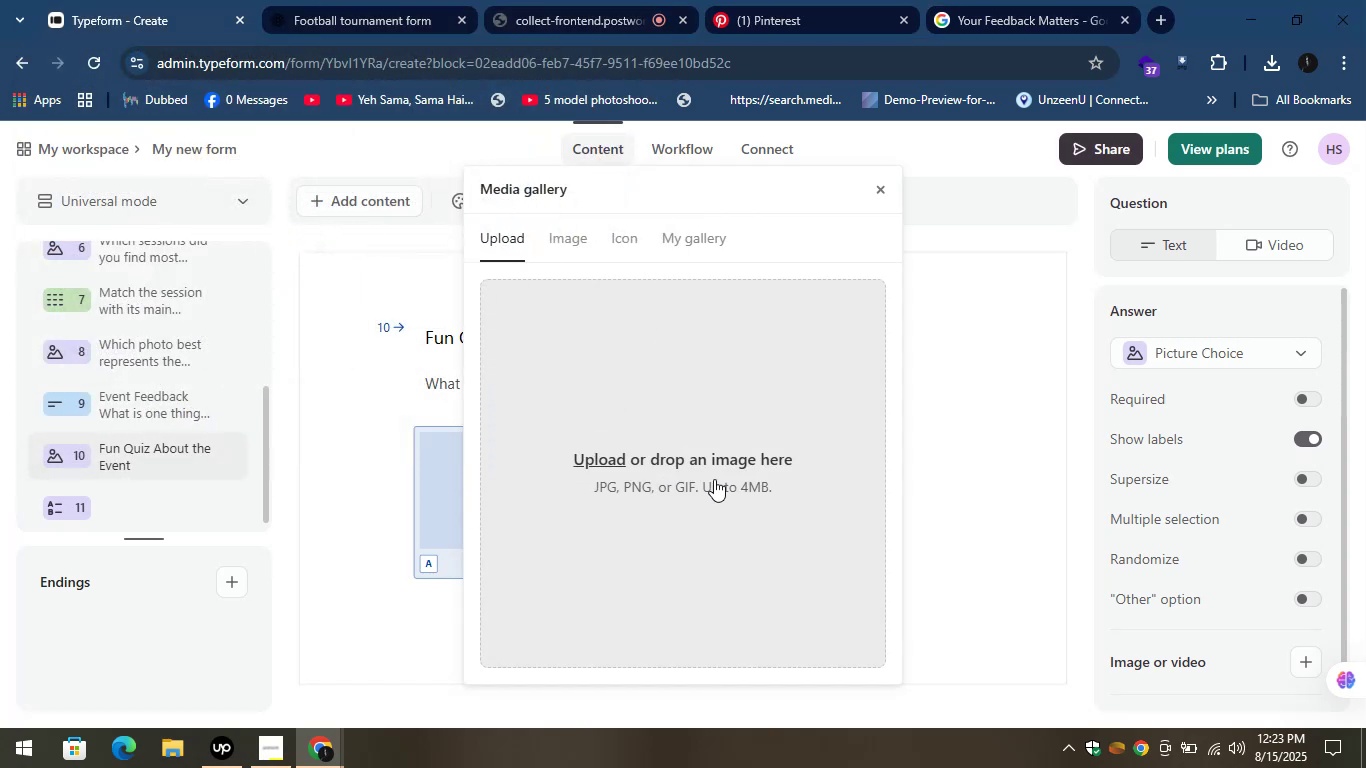 
left_click([885, 192])
 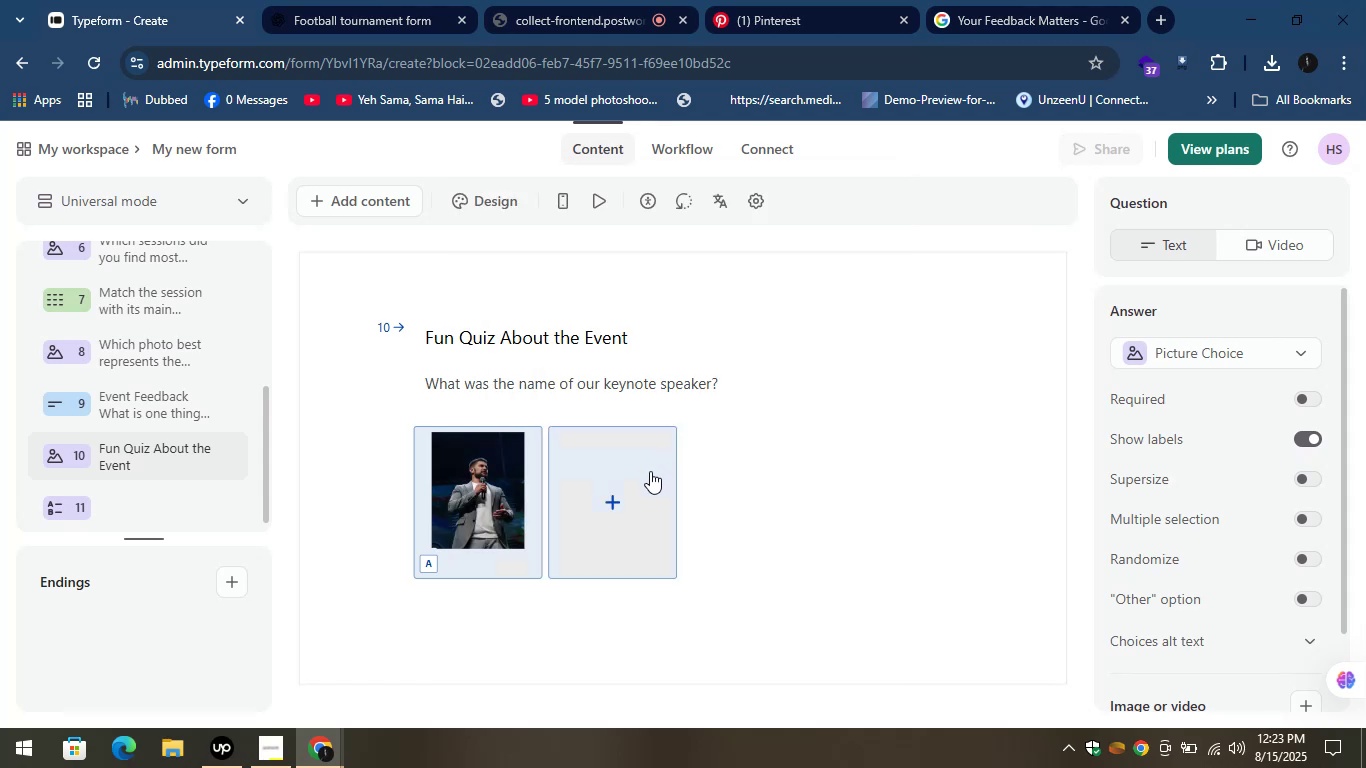 
left_click([608, 483])
 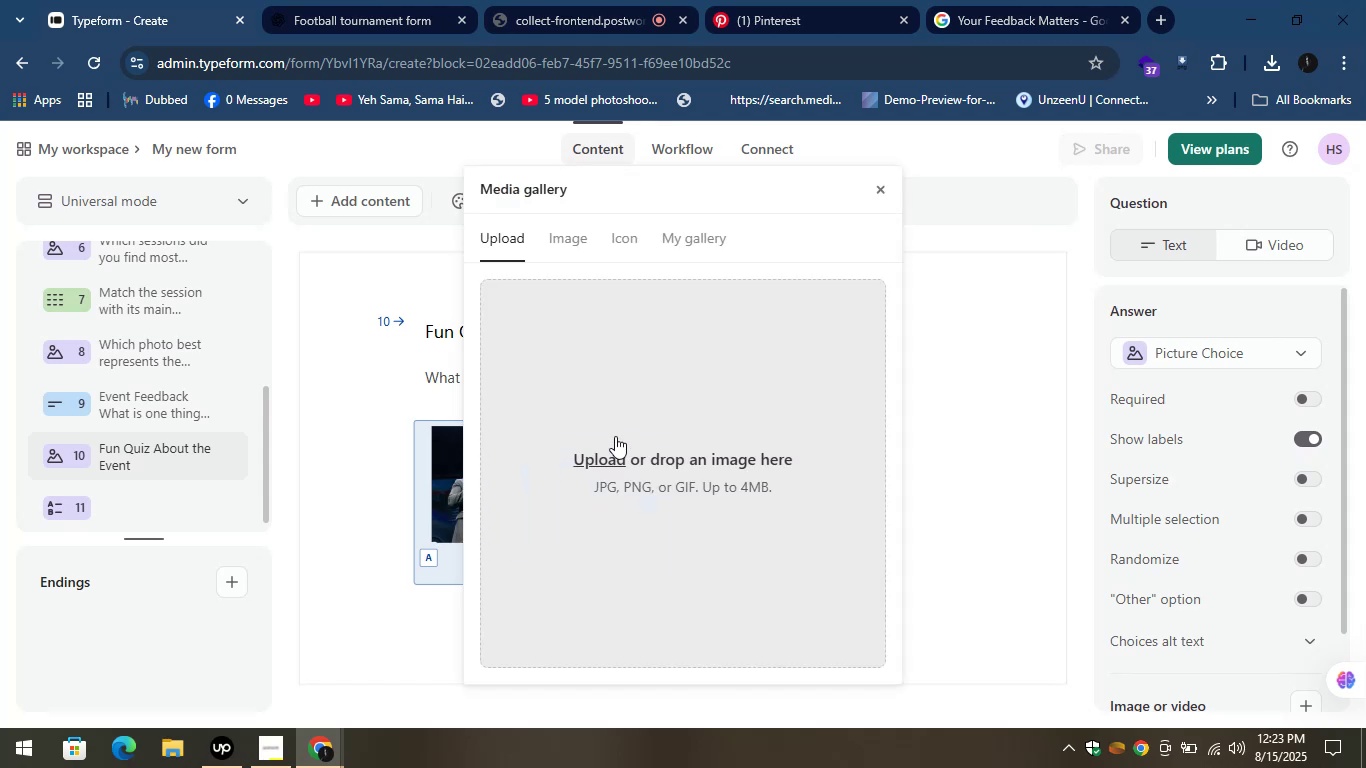 
left_click([608, 447])
 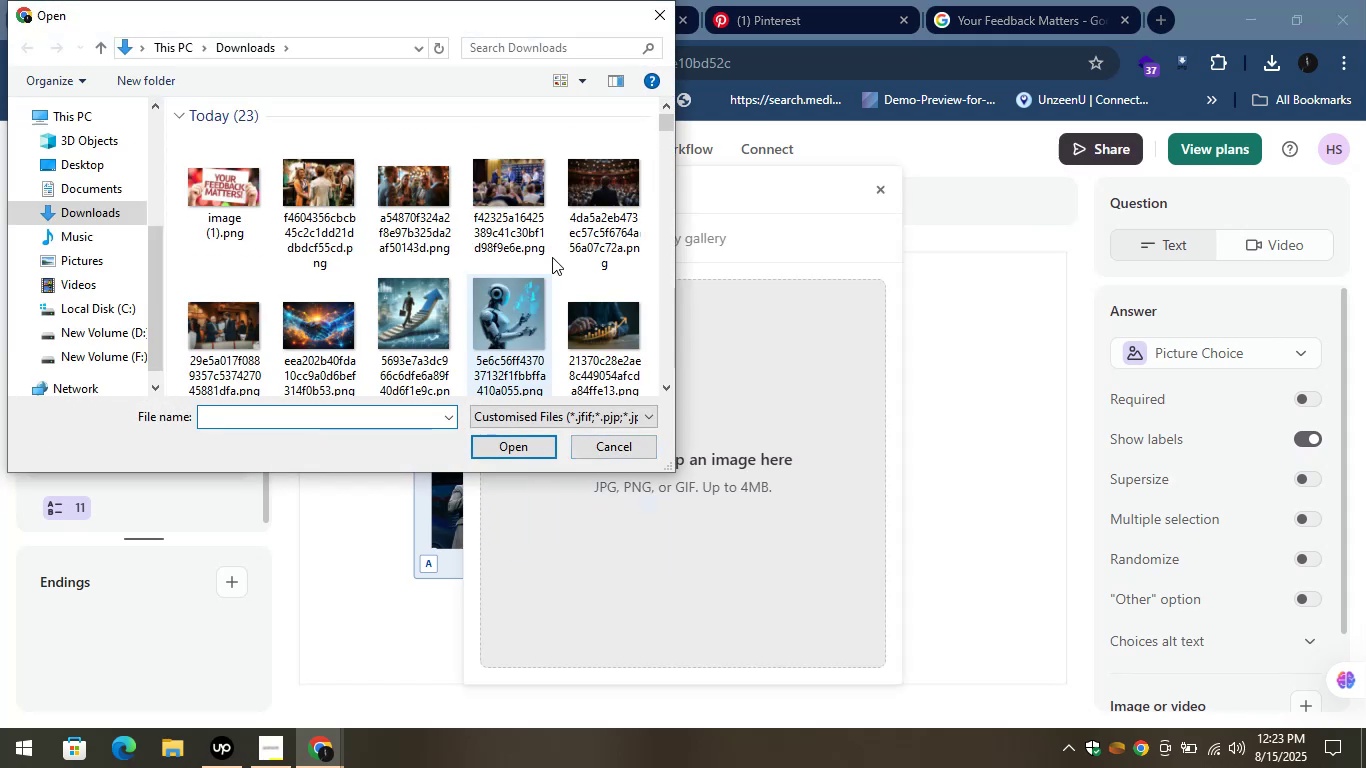 
left_click_drag(start_coordinate=[668, 120], to_coordinate=[670, 133])
 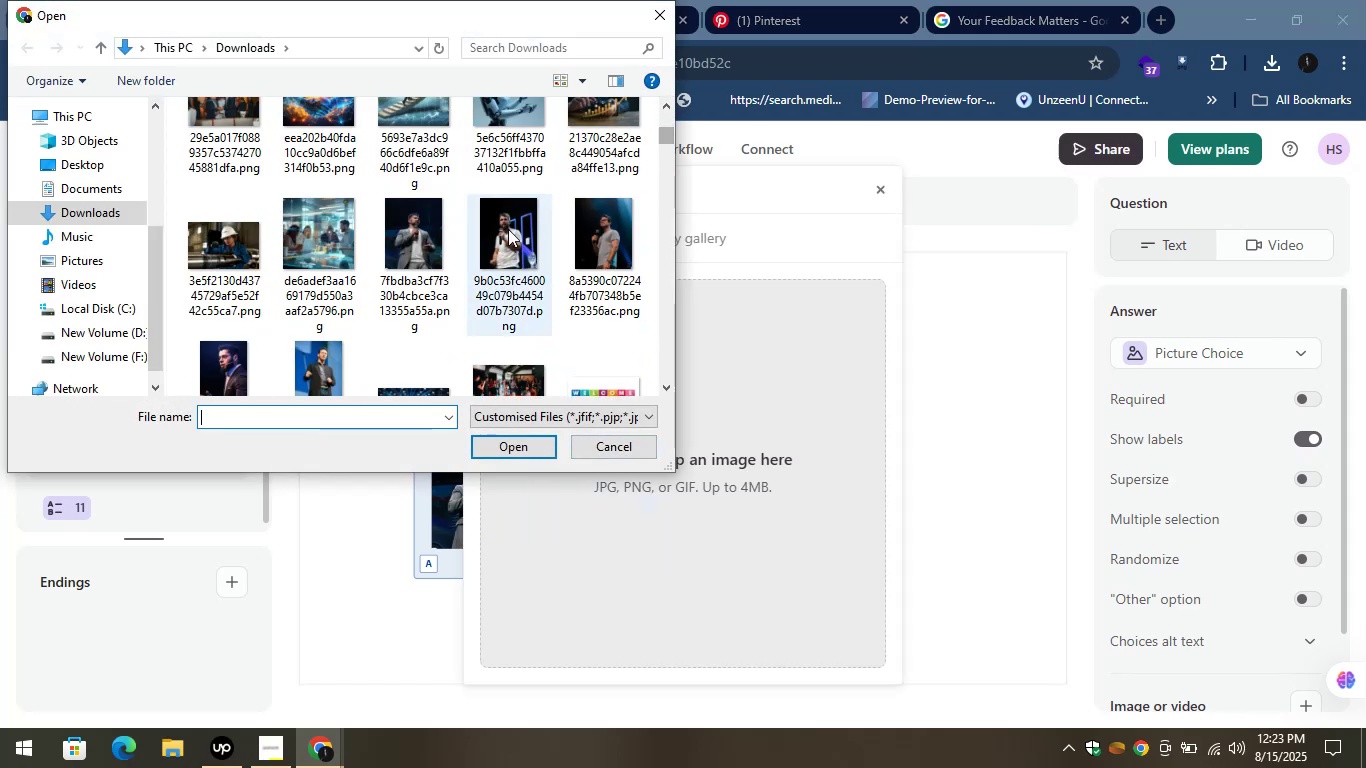 
left_click([502, 232])
 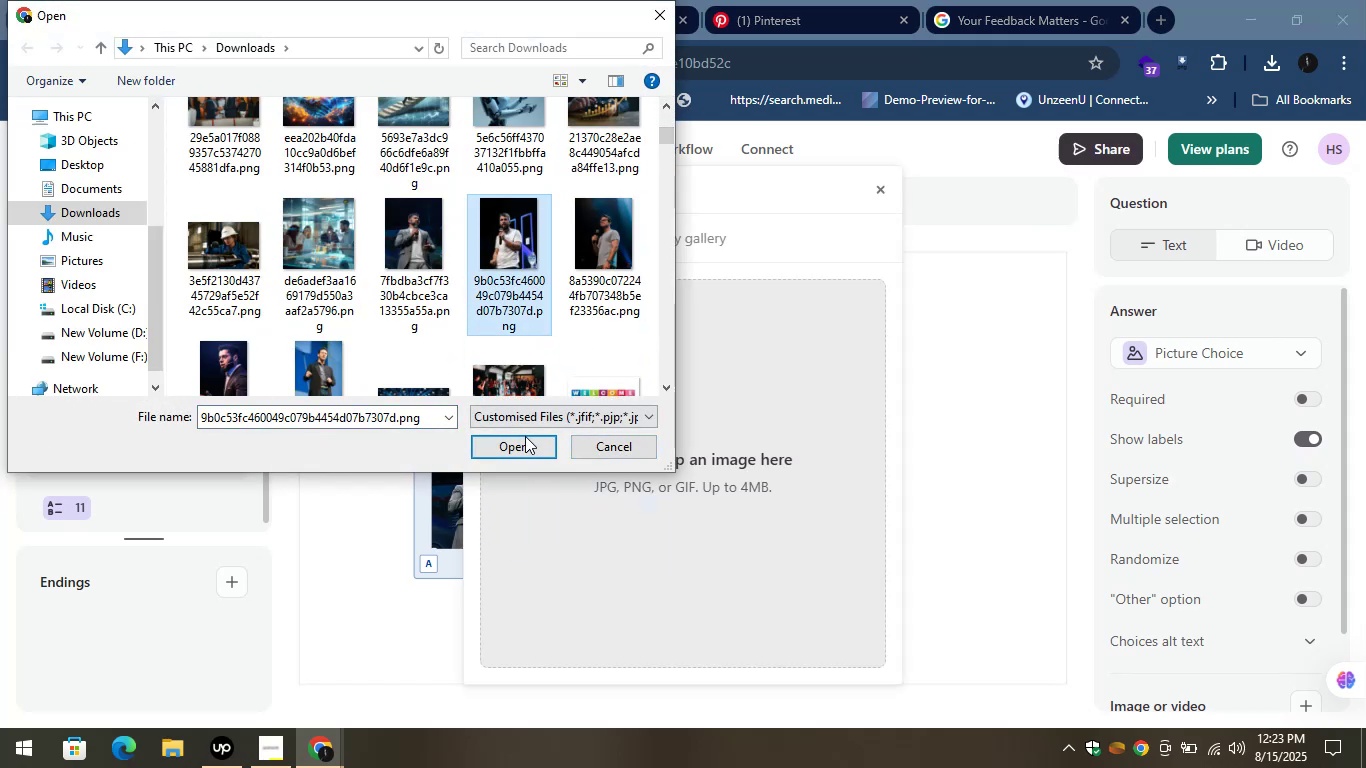 
left_click([526, 440])
 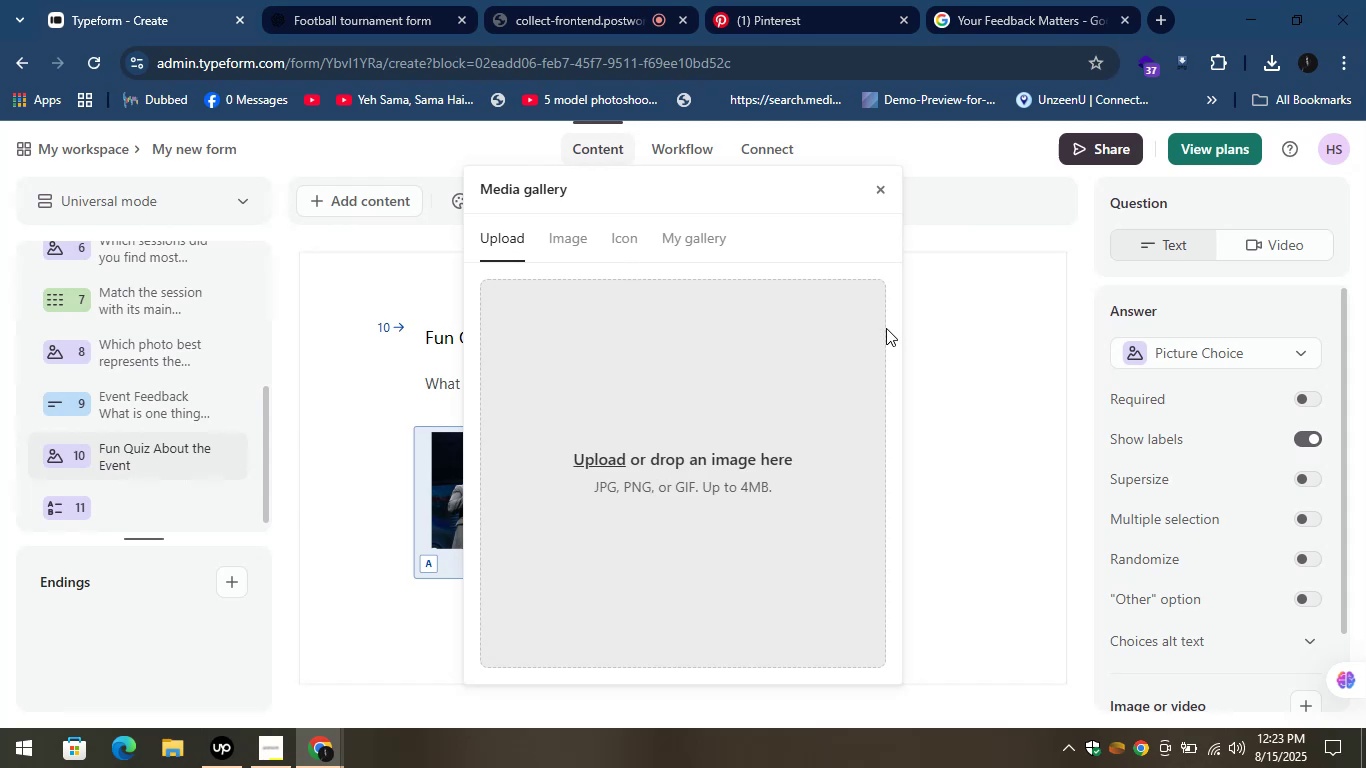 
left_click([871, 187])
 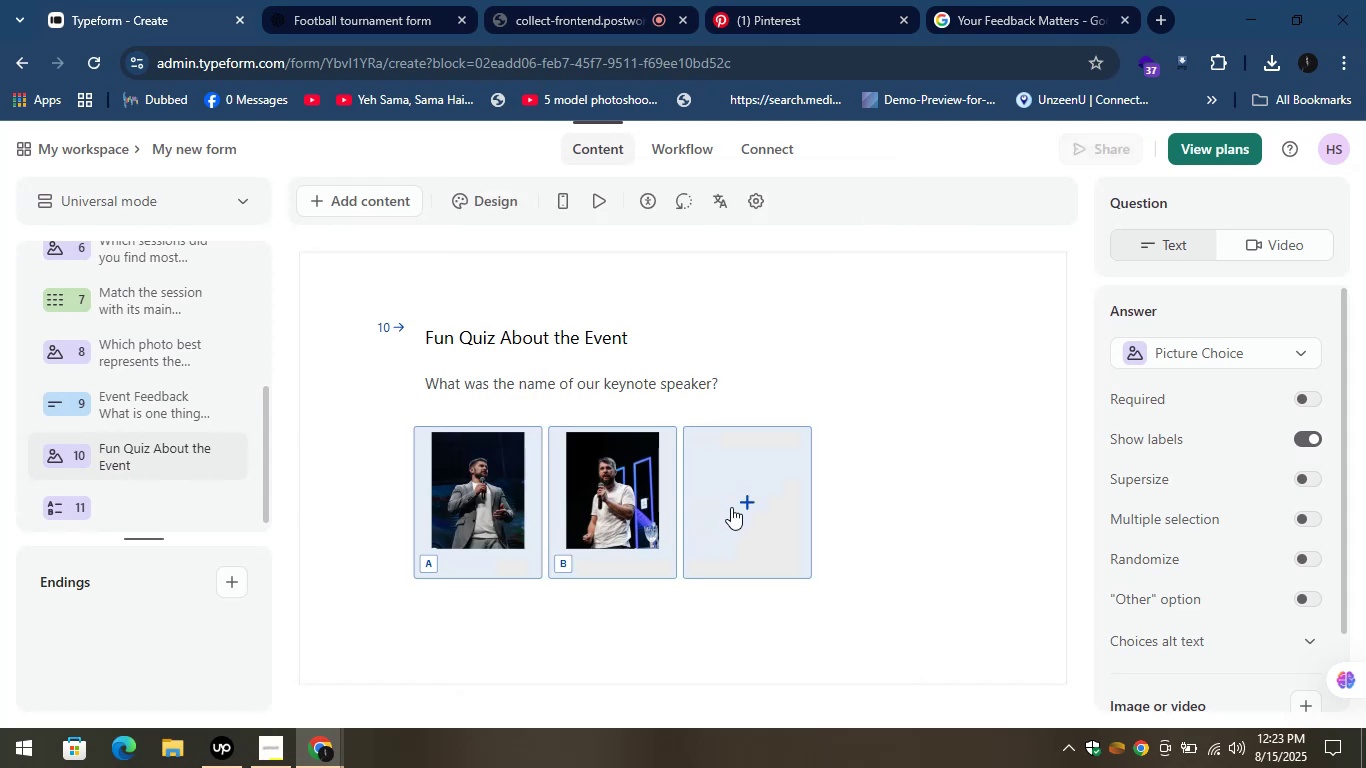 
left_click([742, 501])
 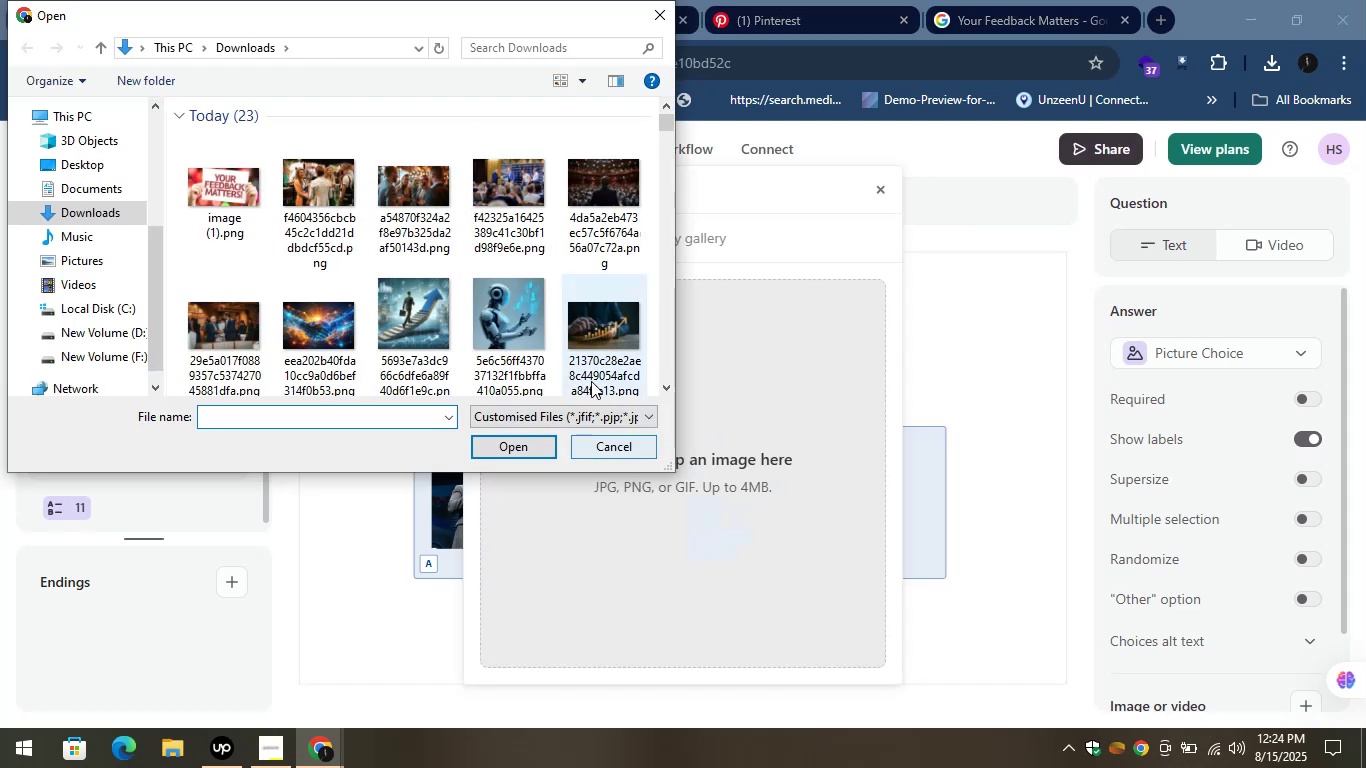 
left_click_drag(start_coordinate=[664, 122], to_coordinate=[669, 135])
 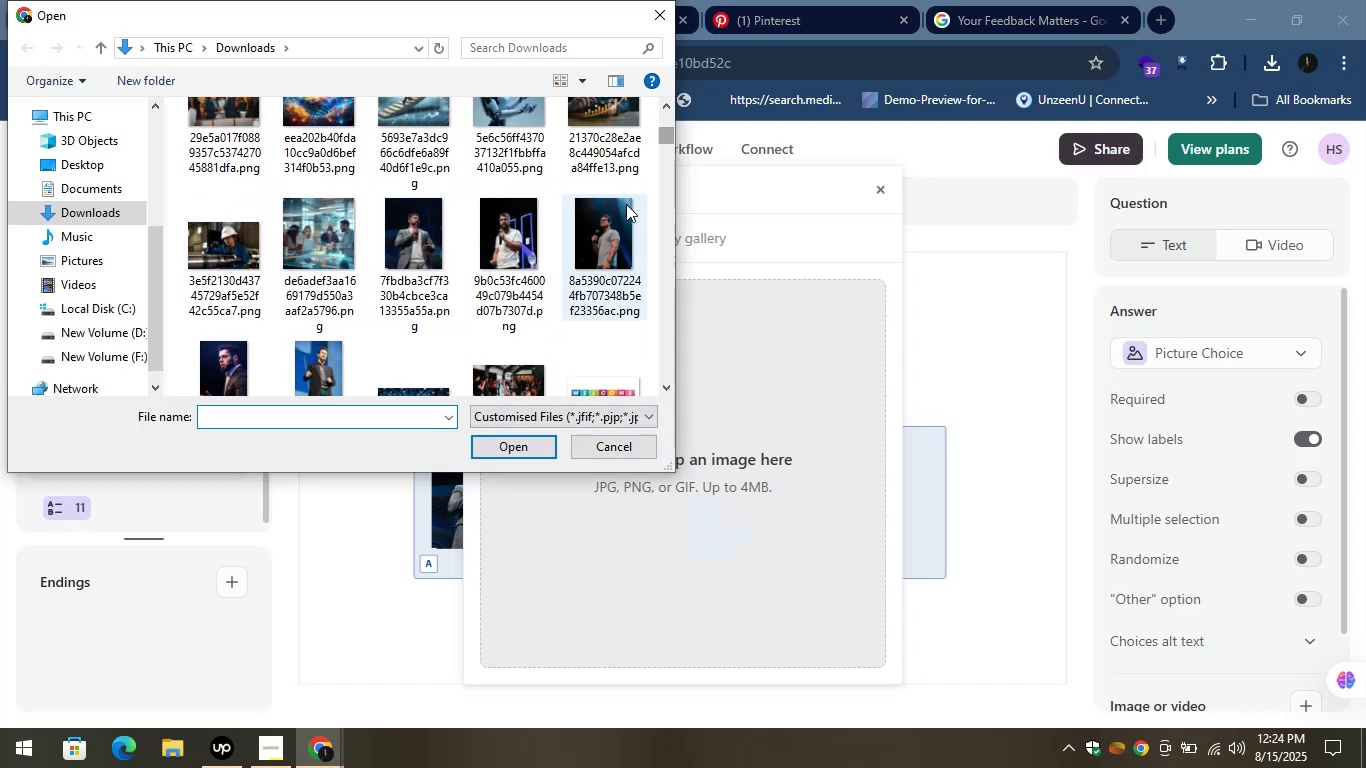 
left_click([609, 220])
 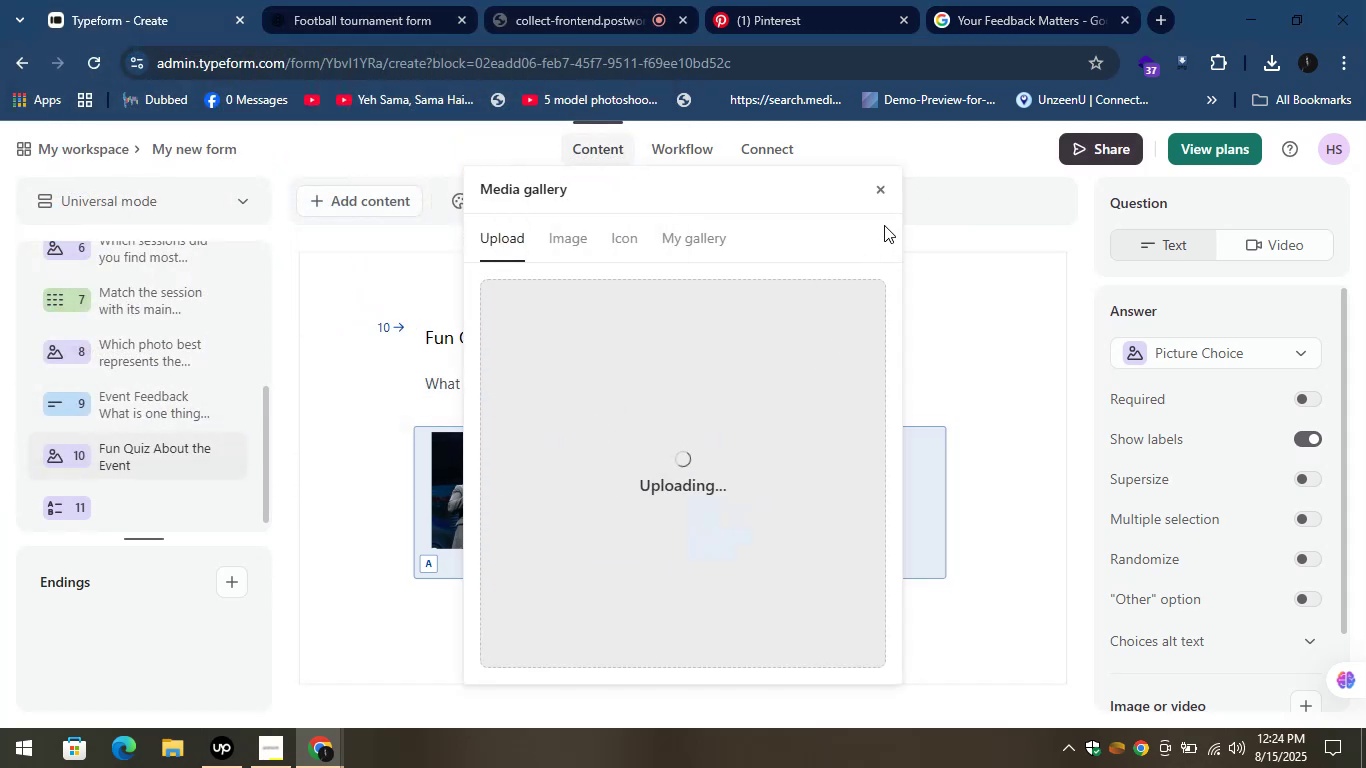 
left_click([881, 189])
 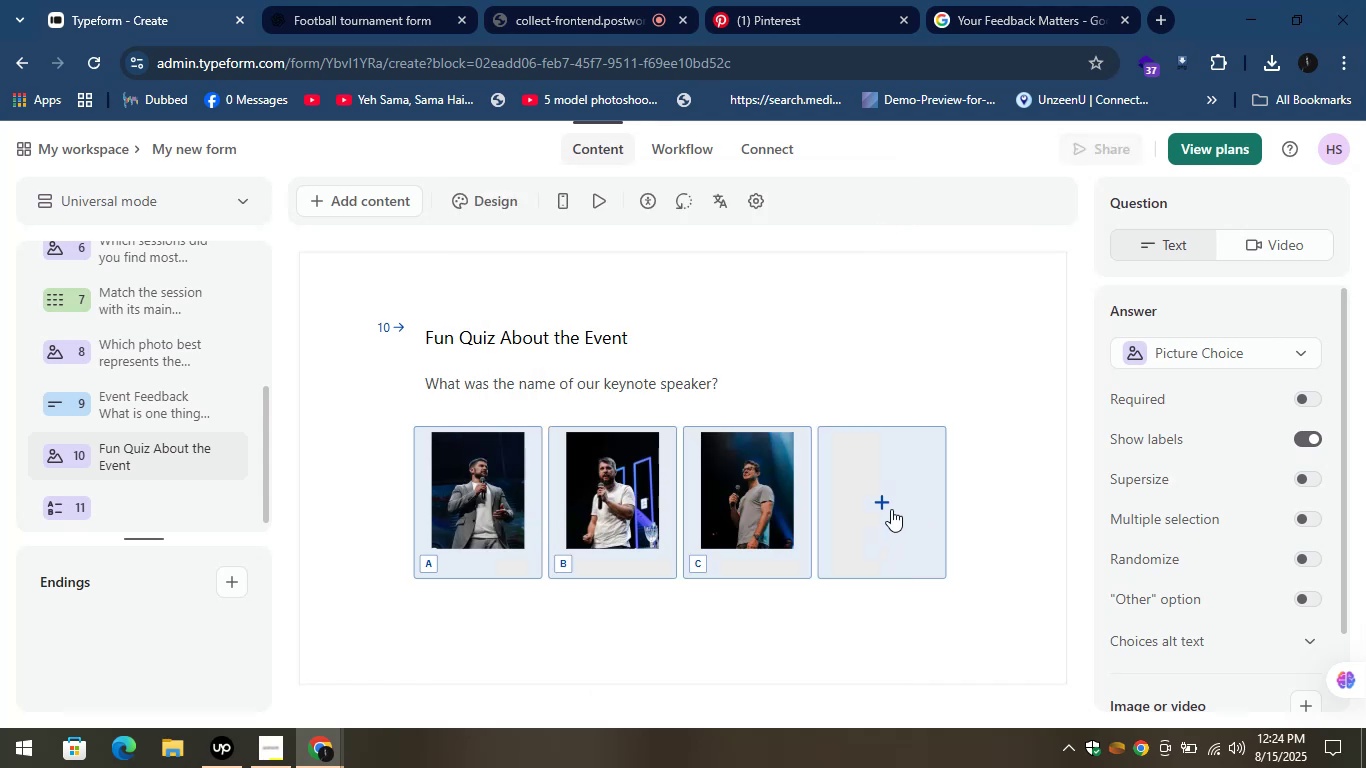 
left_click([885, 493])
 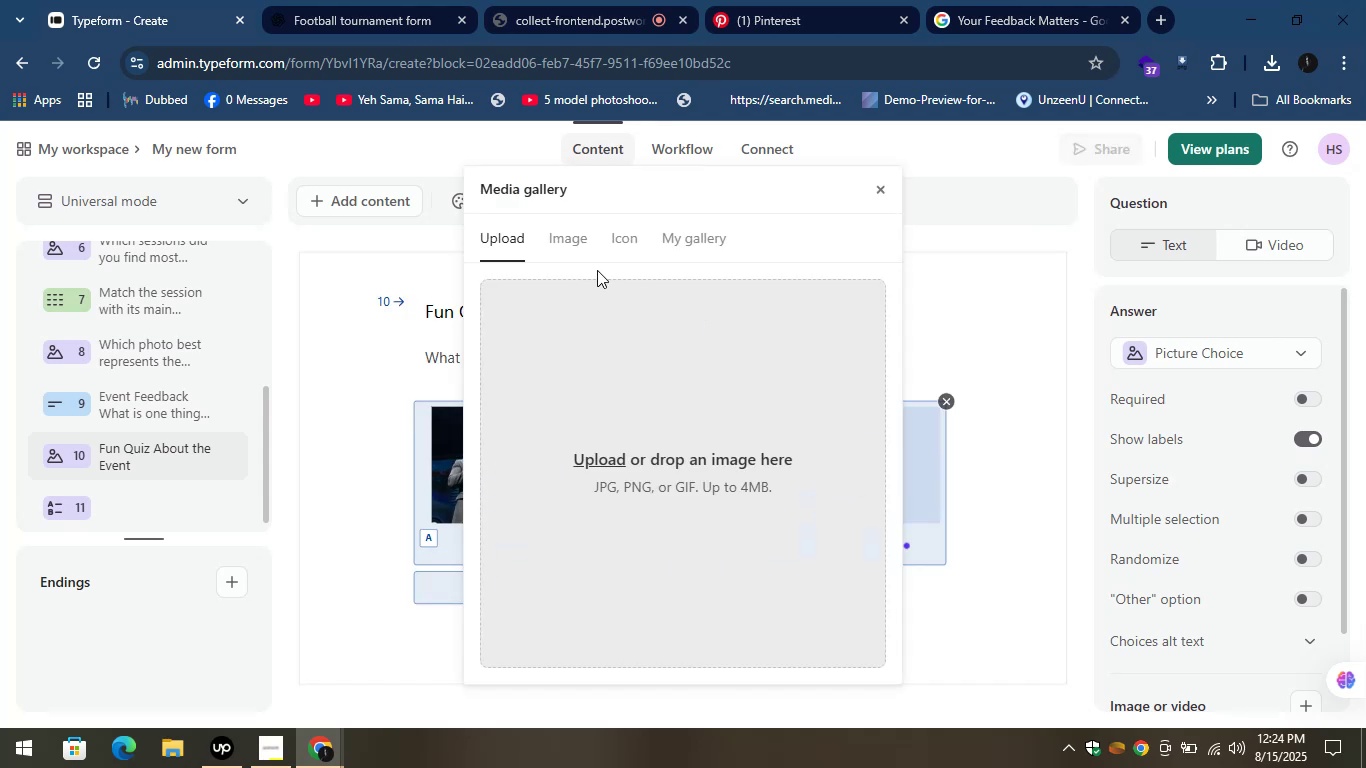 
left_click([607, 457])
 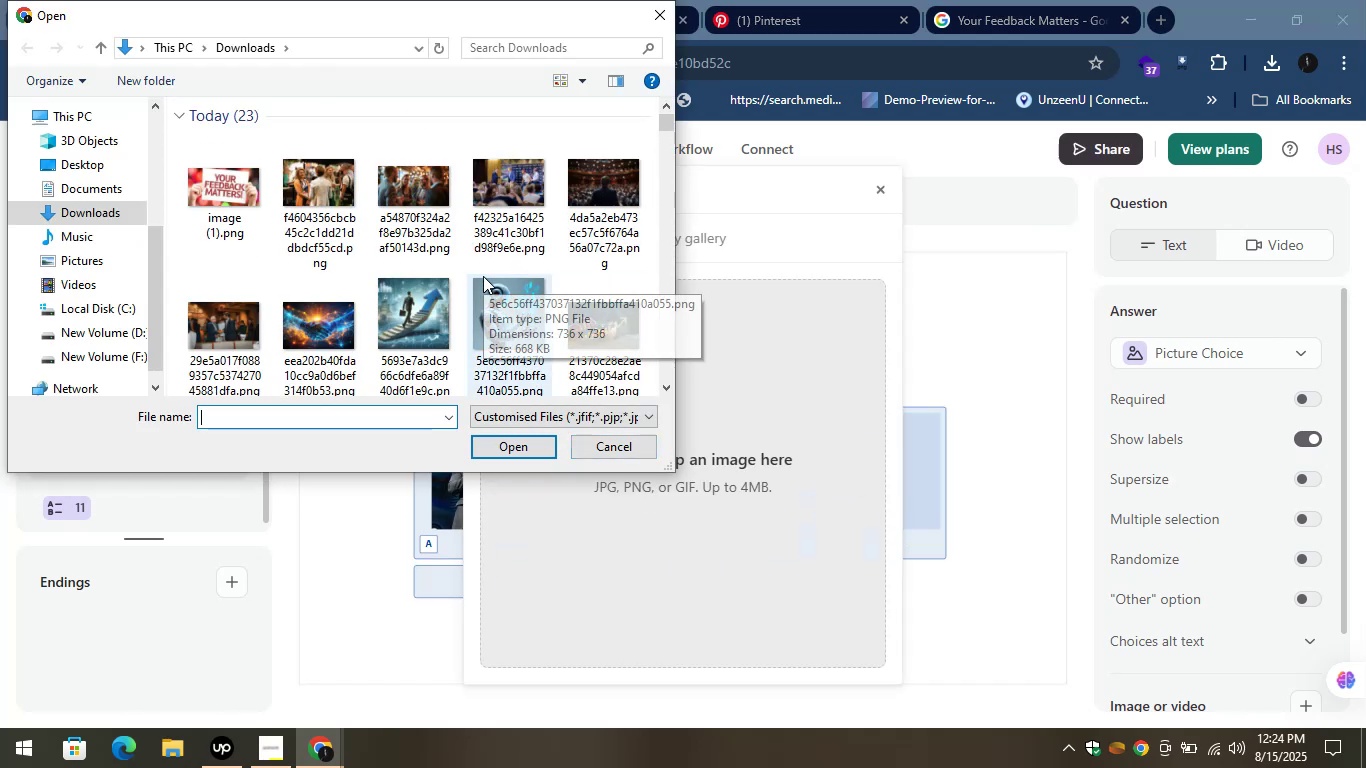 
left_click_drag(start_coordinate=[668, 119], to_coordinate=[672, 133])
 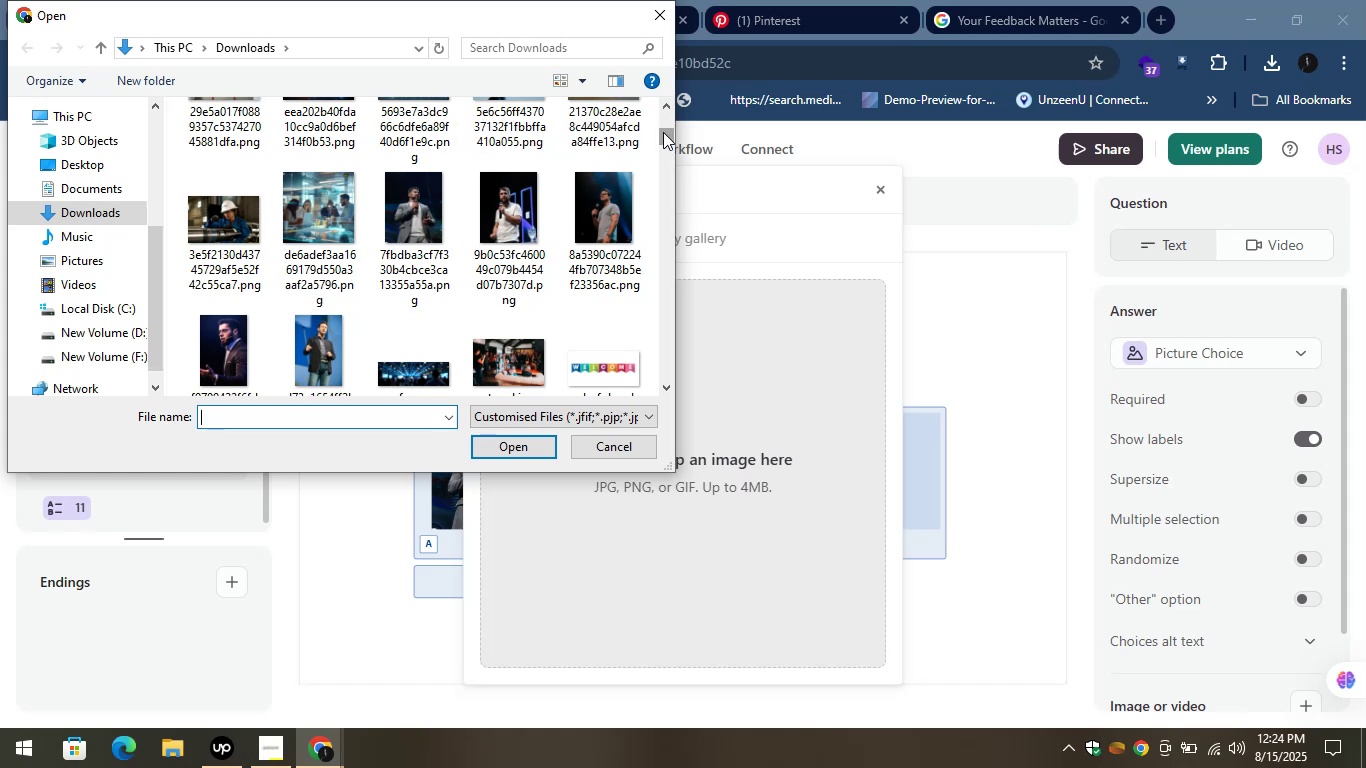 
mouse_move([610, 223])
 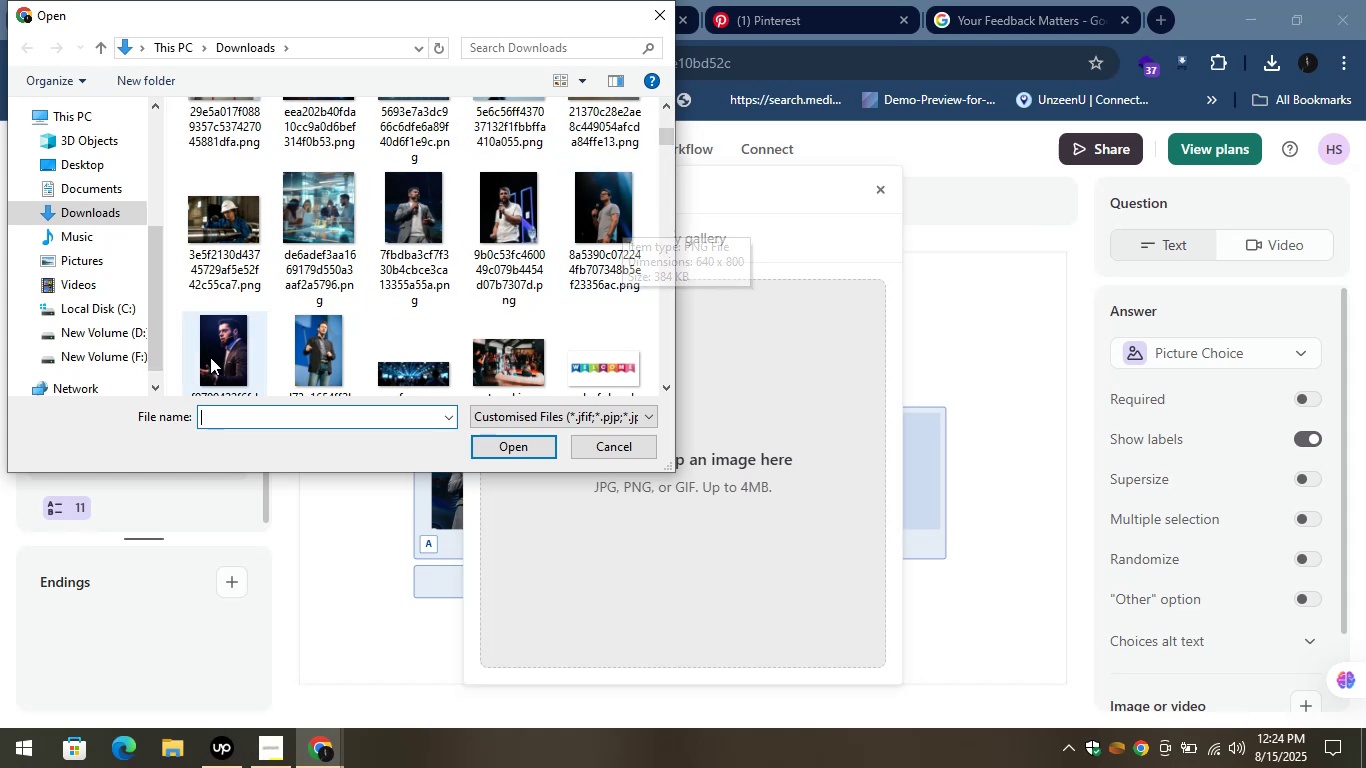 
left_click([213, 359])
 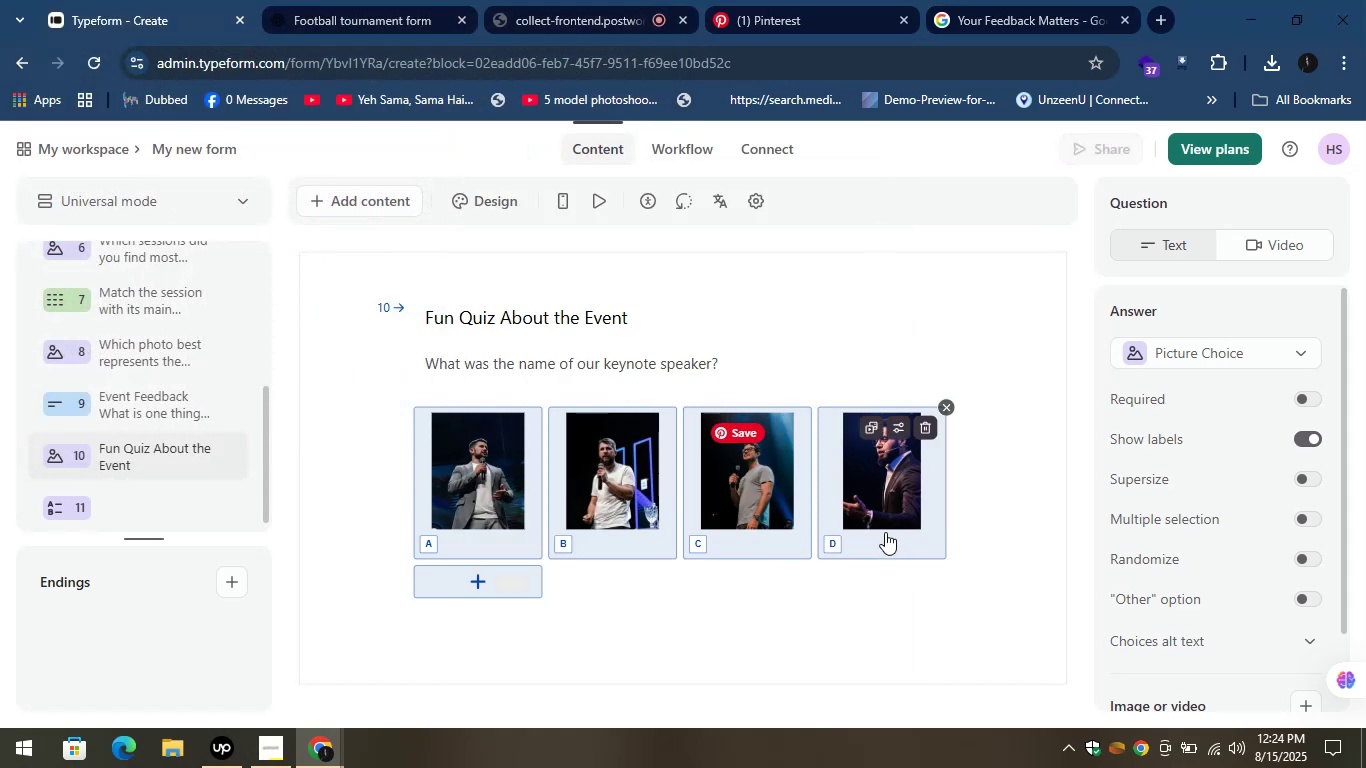 
wait(6.6)
 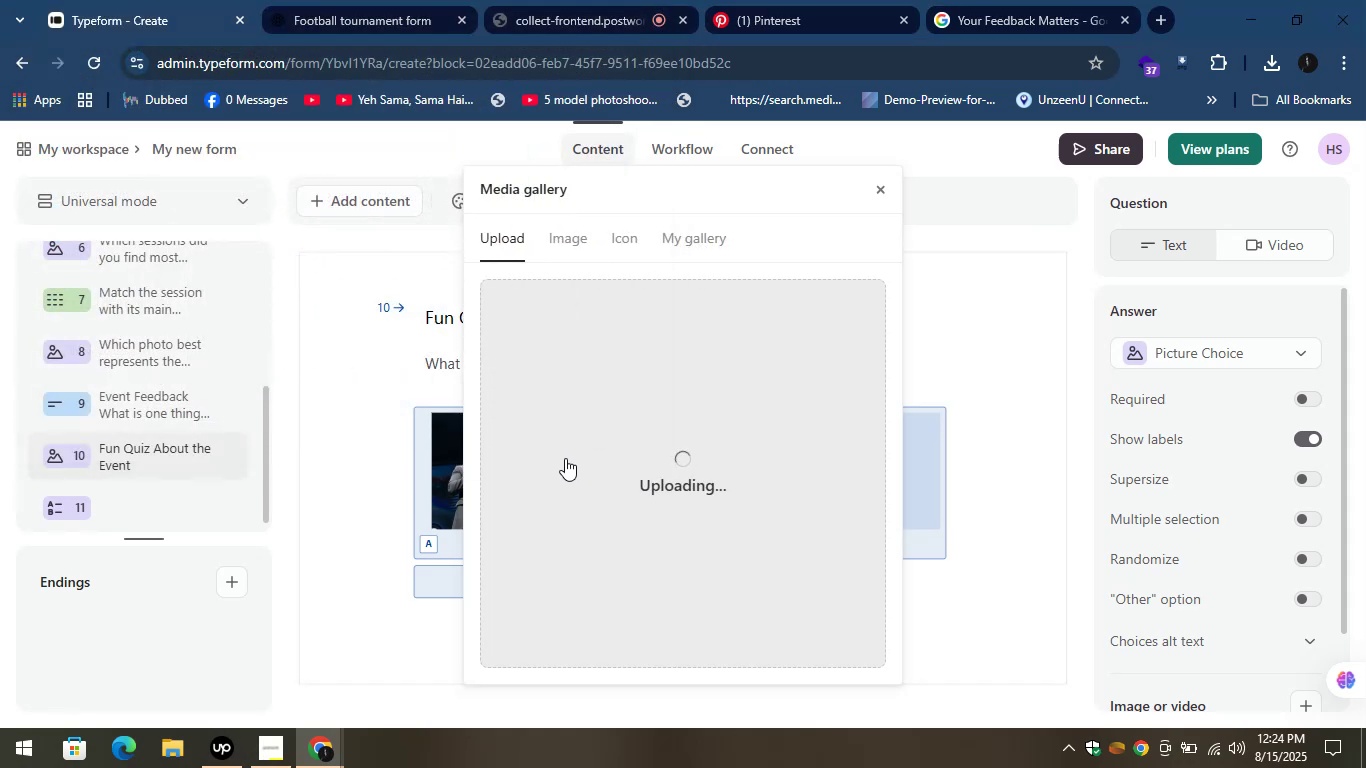 
left_click([477, 582])
 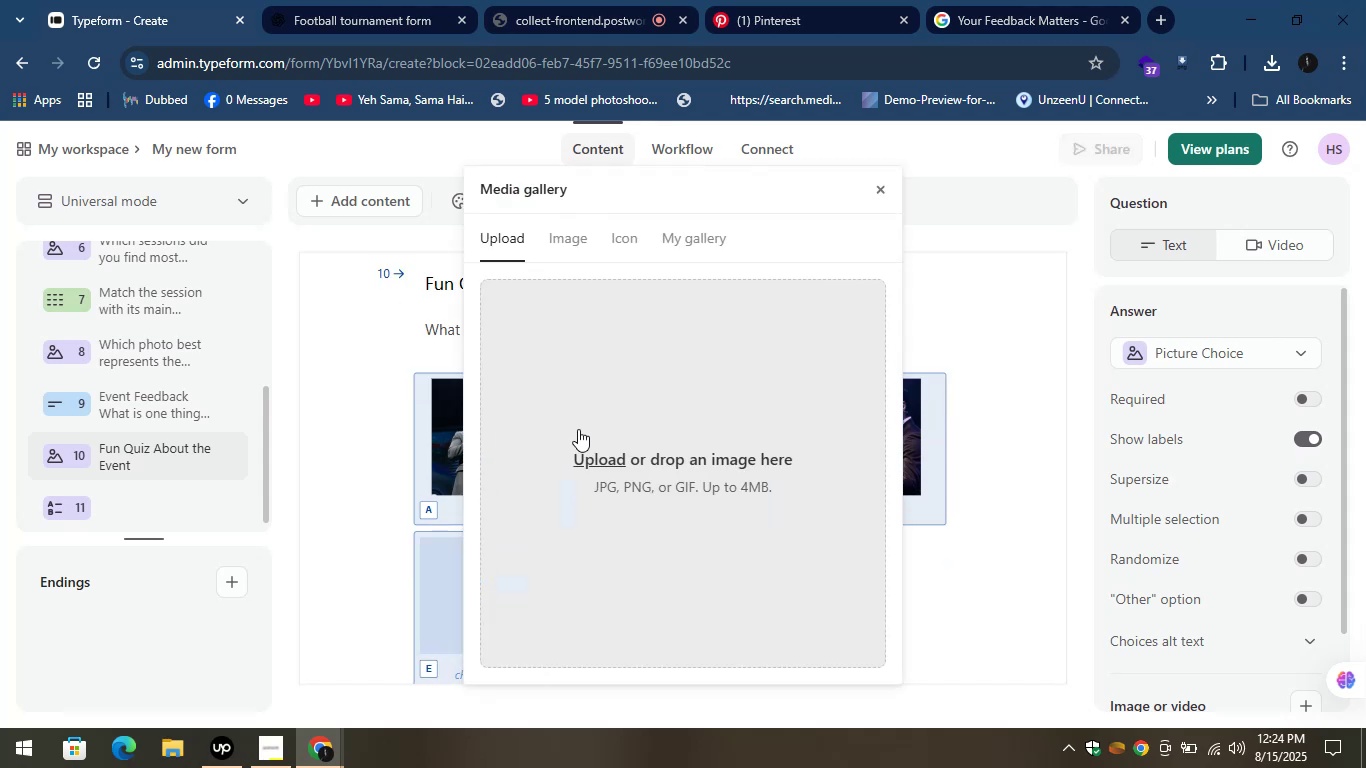 
left_click([602, 466])
 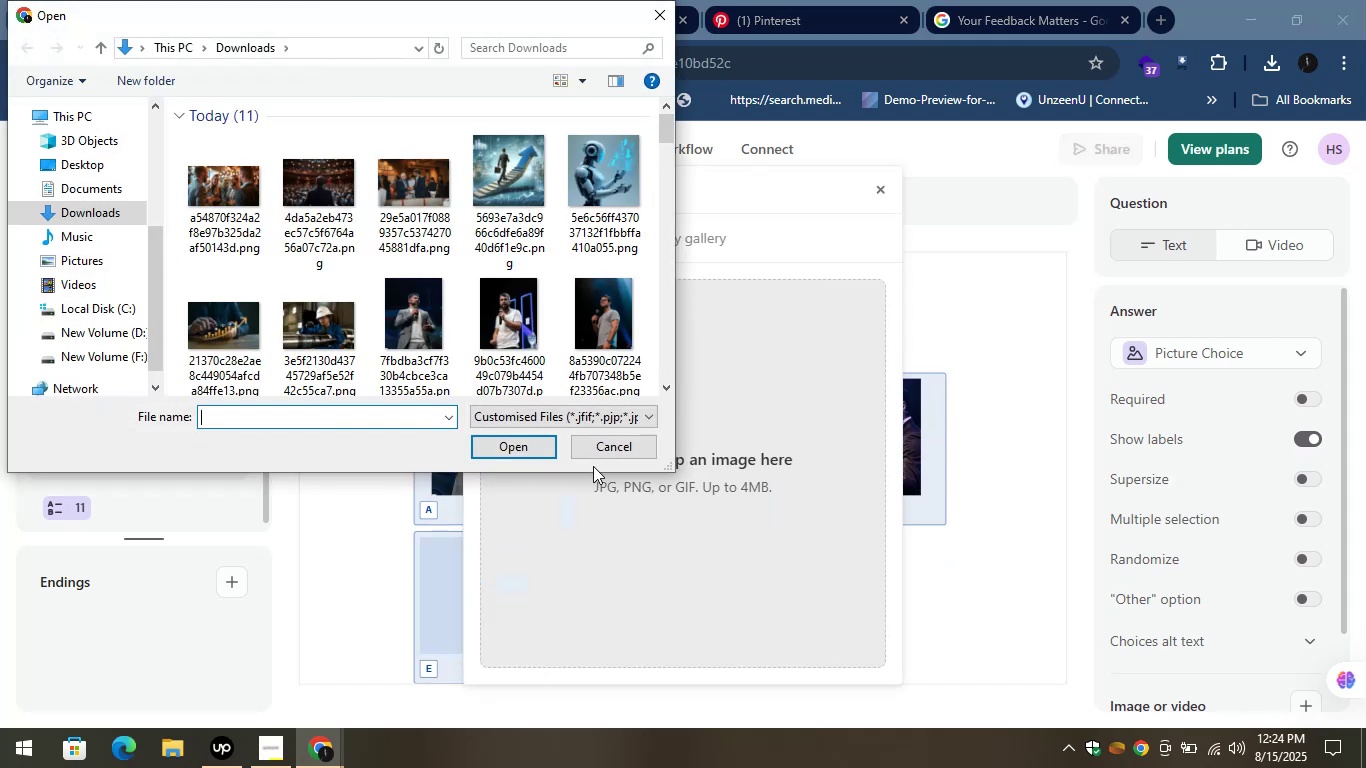 
scroll: coordinate [472, 325], scroll_direction: down, amount: 3.0
 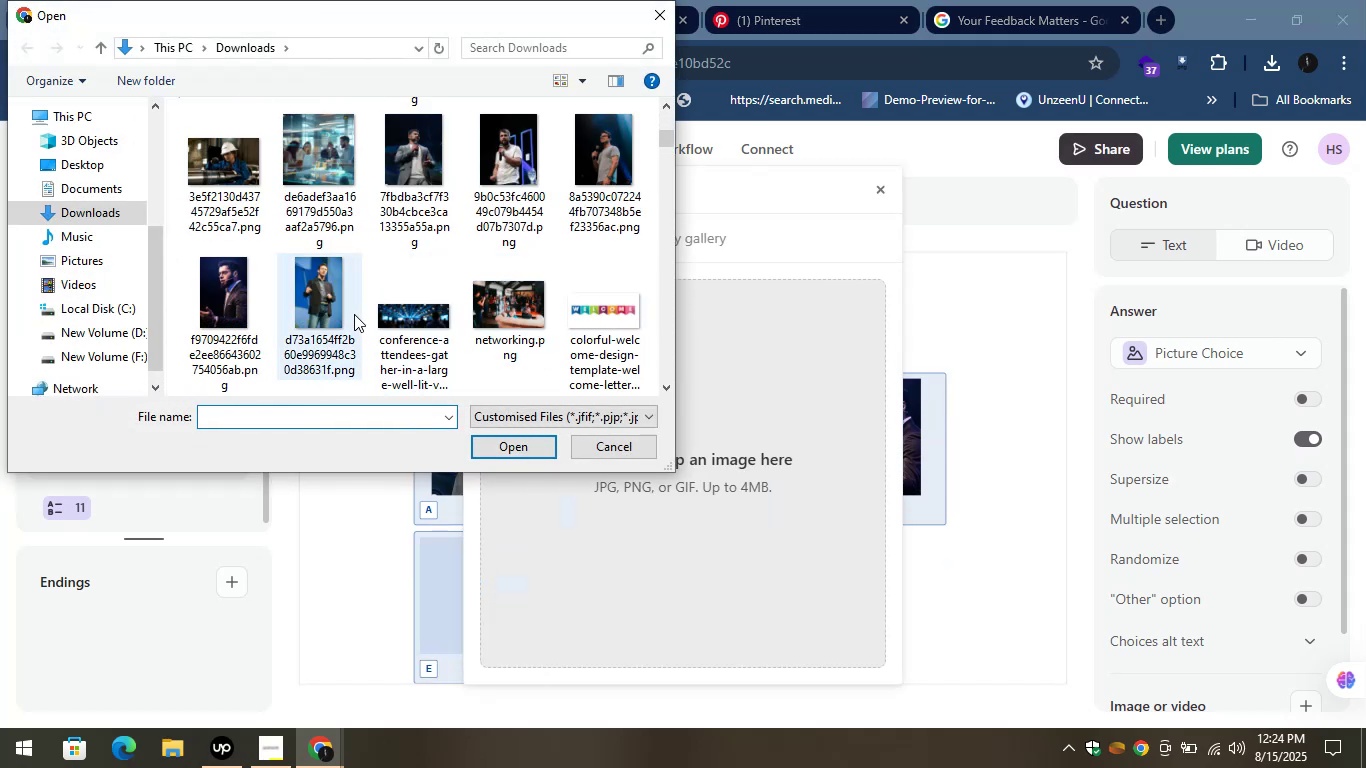 
left_click([320, 306])
 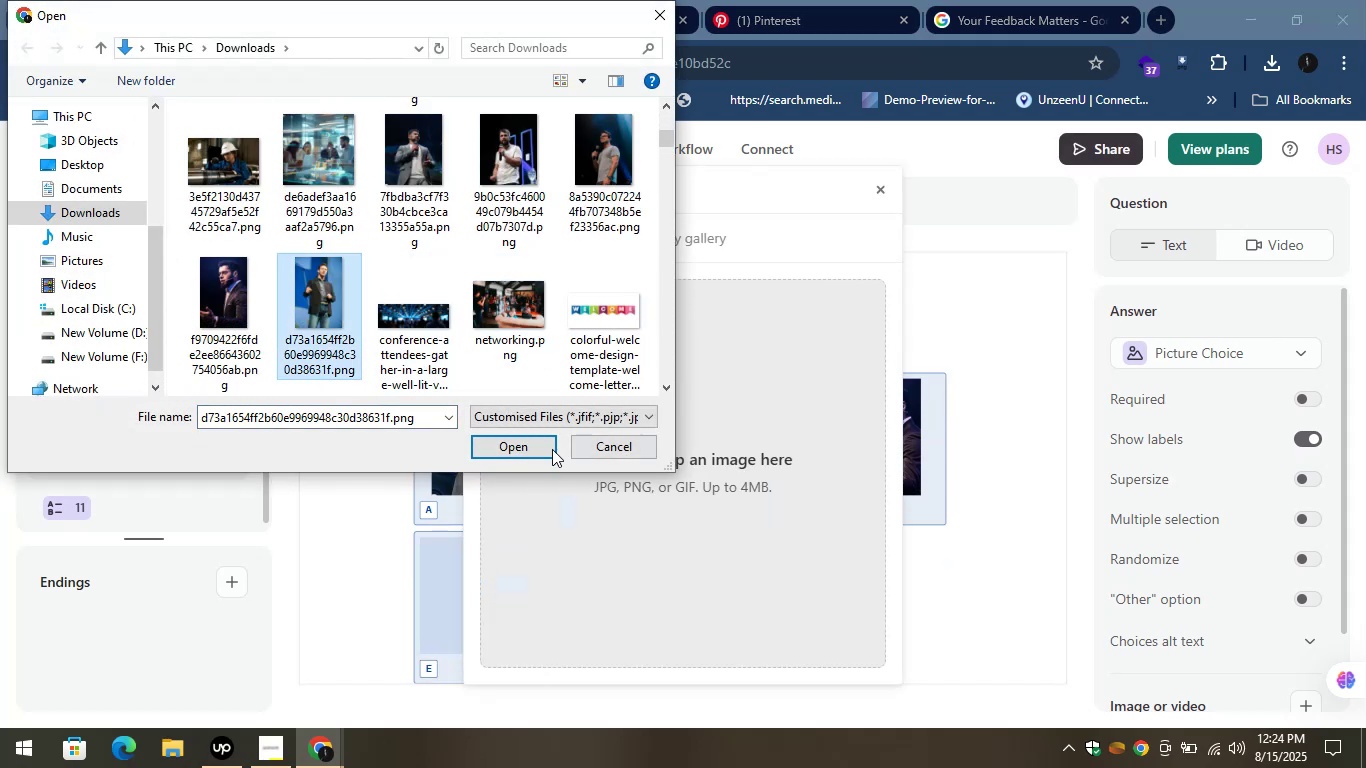 
left_click([533, 443])
 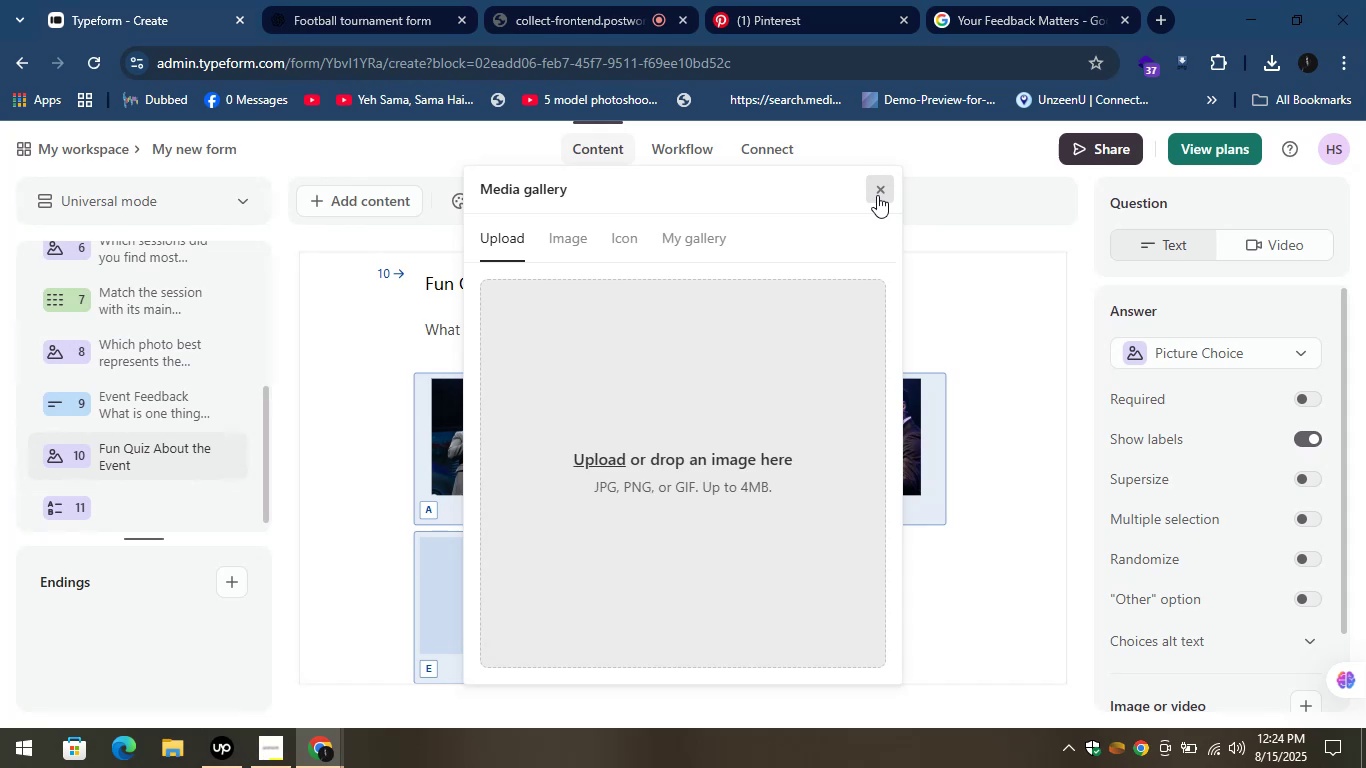 
left_click([877, 195])
 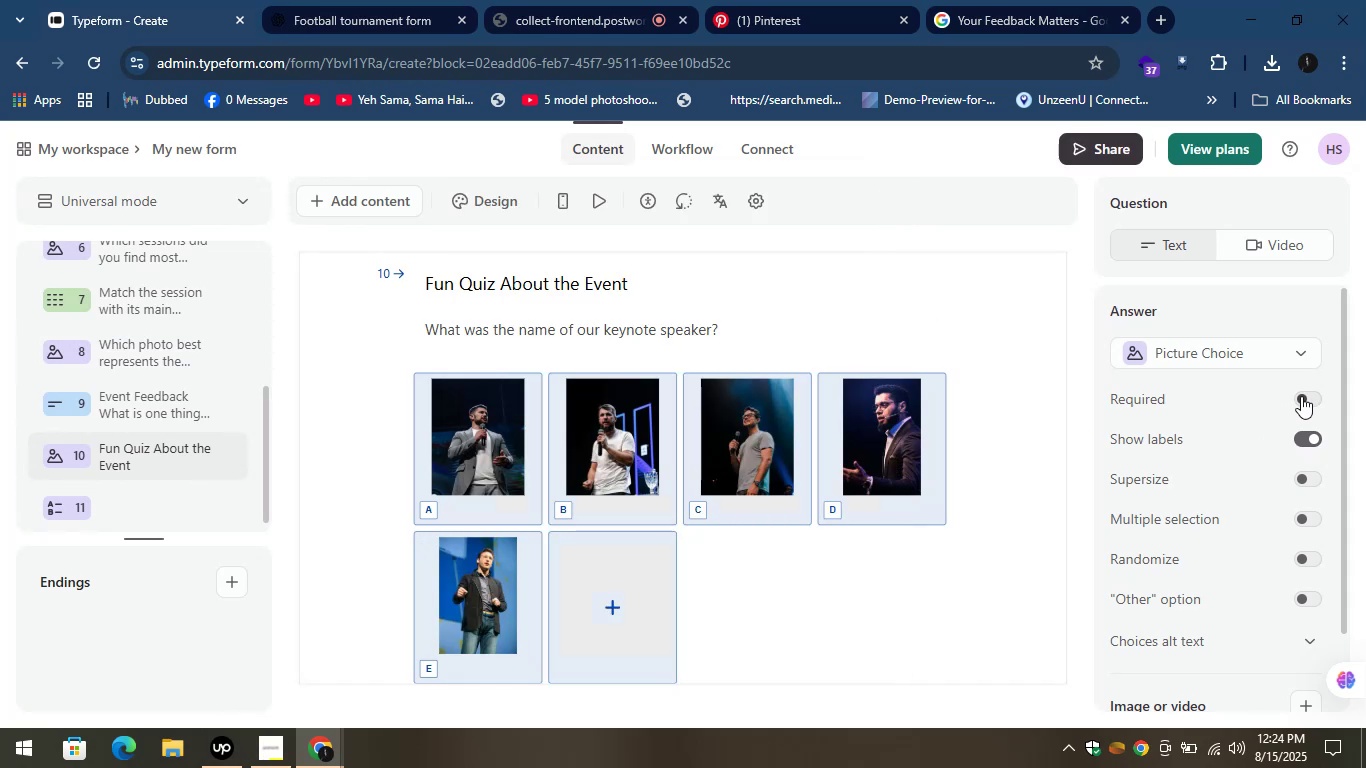 
wait(6.26)
 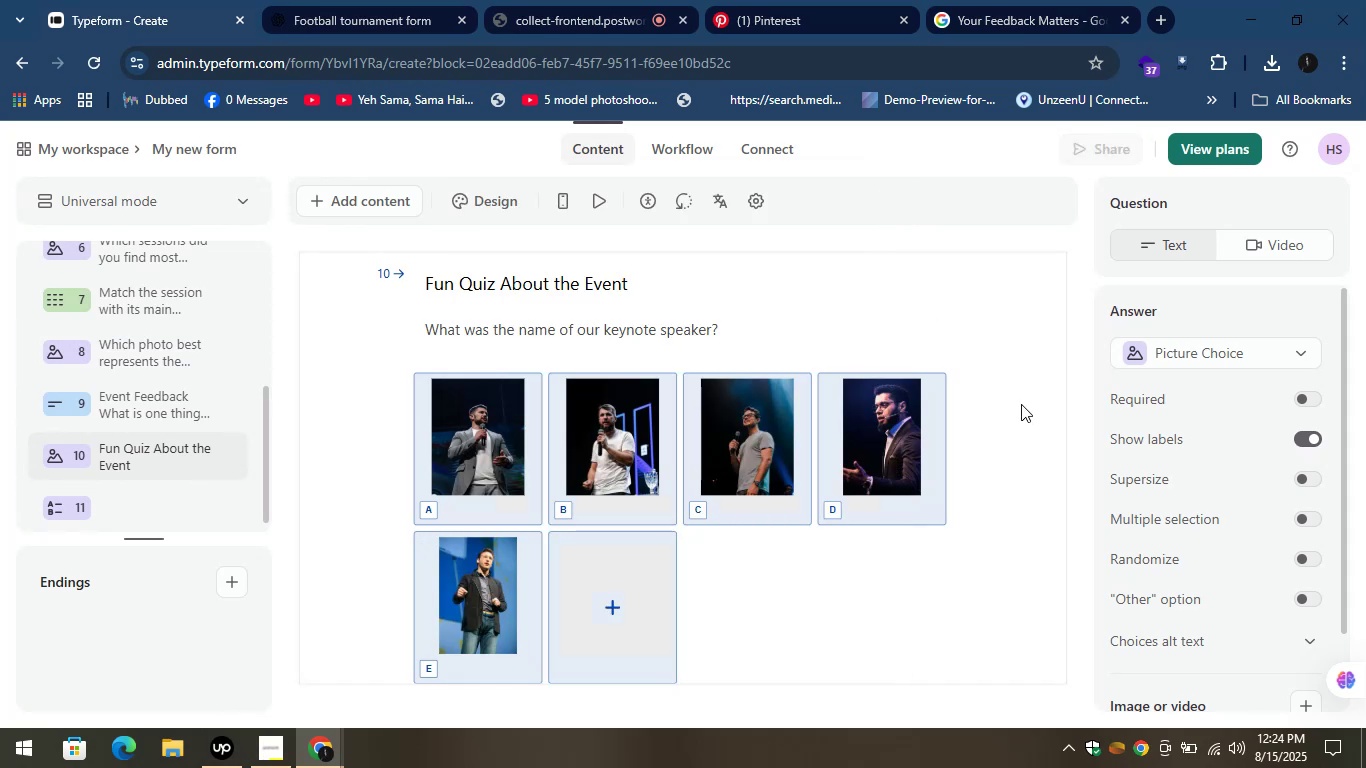 
mouse_move([1300, 553])
 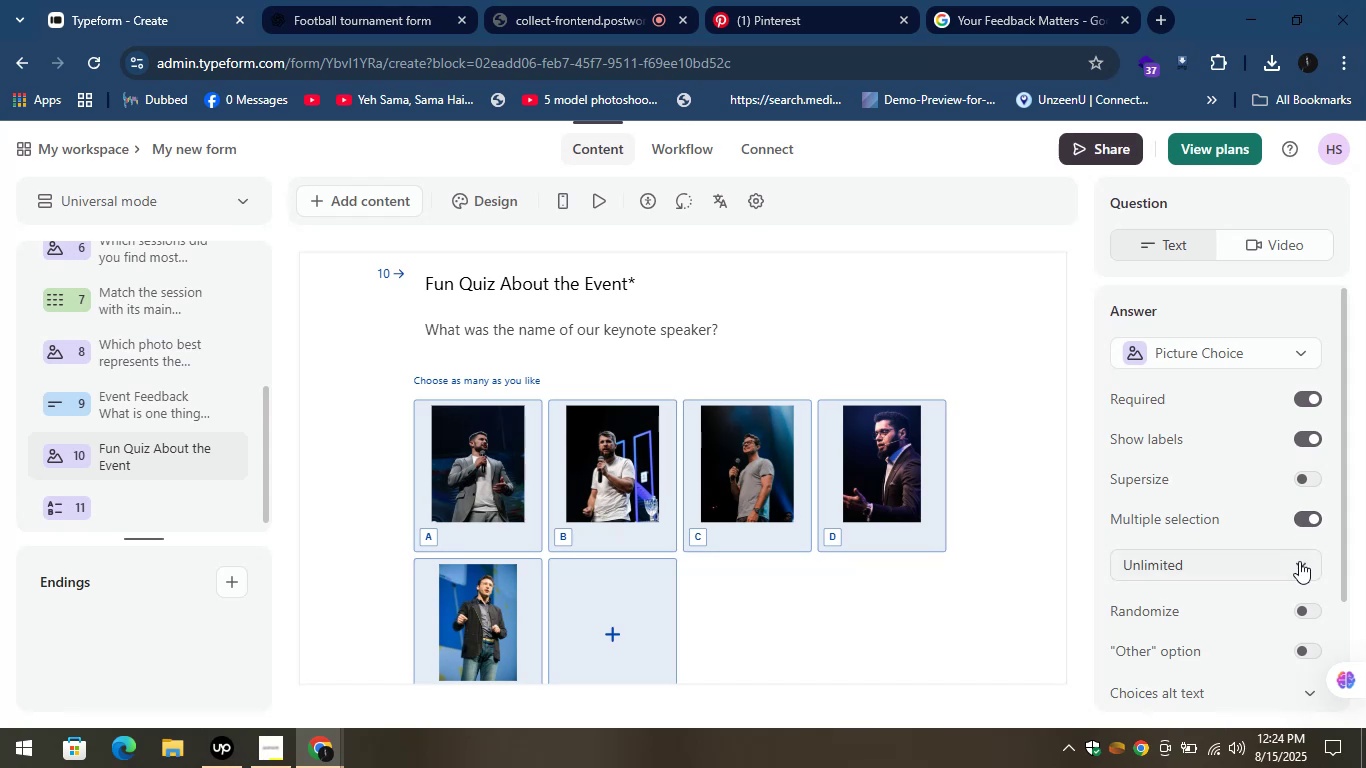 
left_click([1299, 561])
 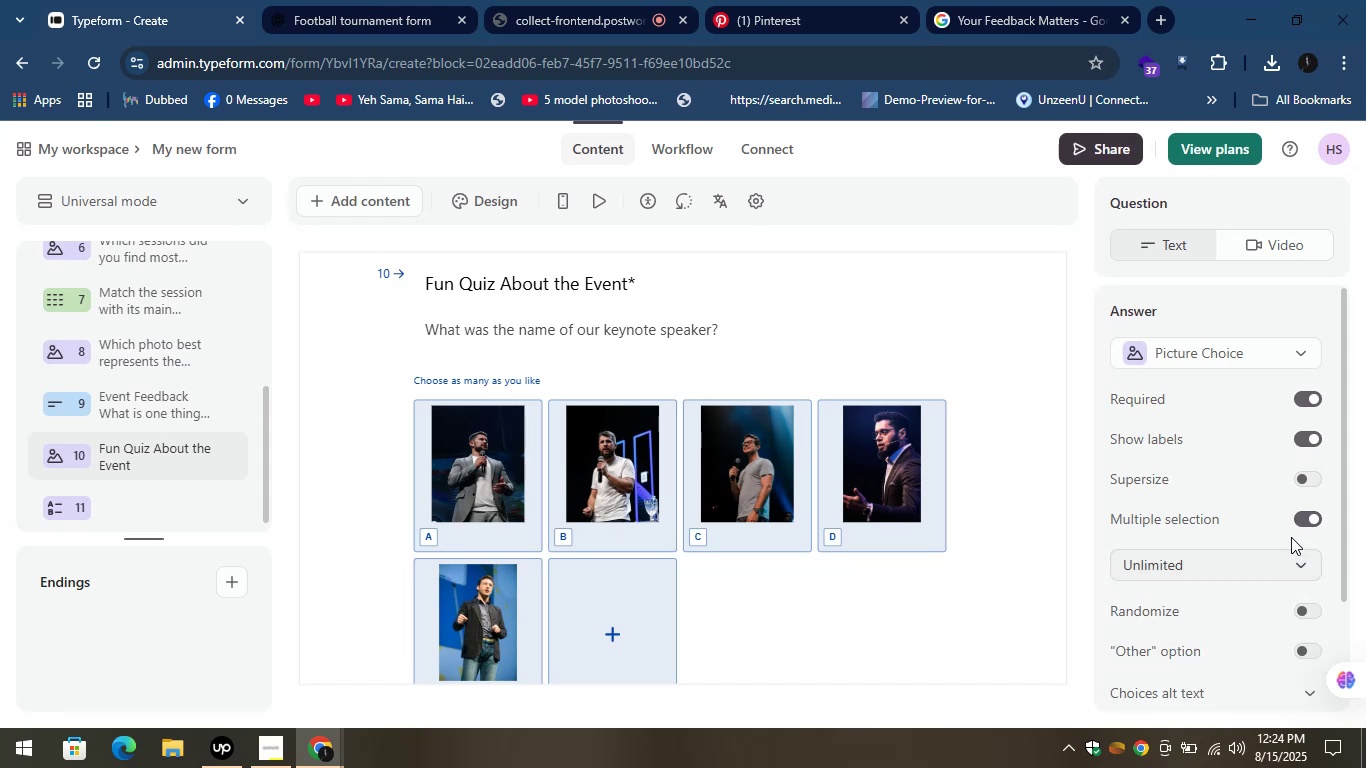 
left_click([1304, 519])
 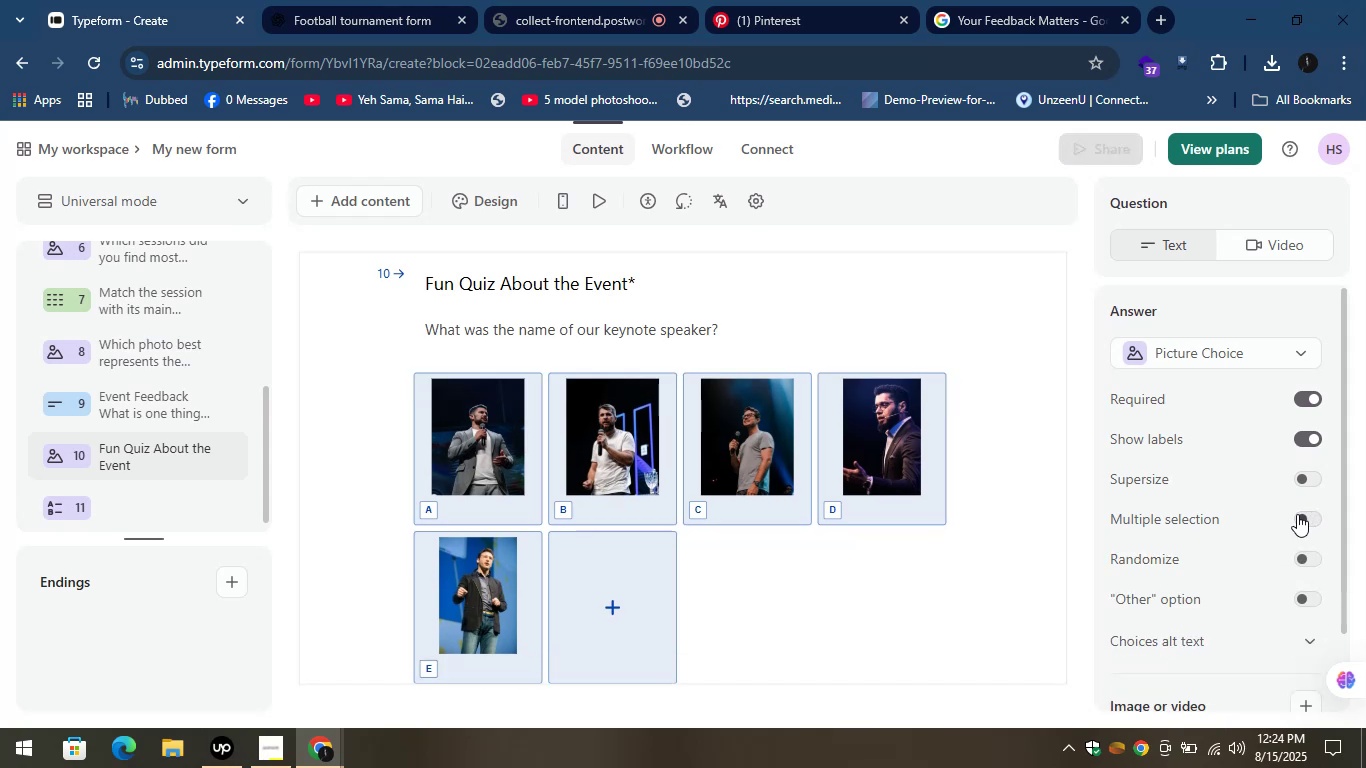 
scroll: coordinate [1295, 512], scroll_direction: down, amount: 1.0
 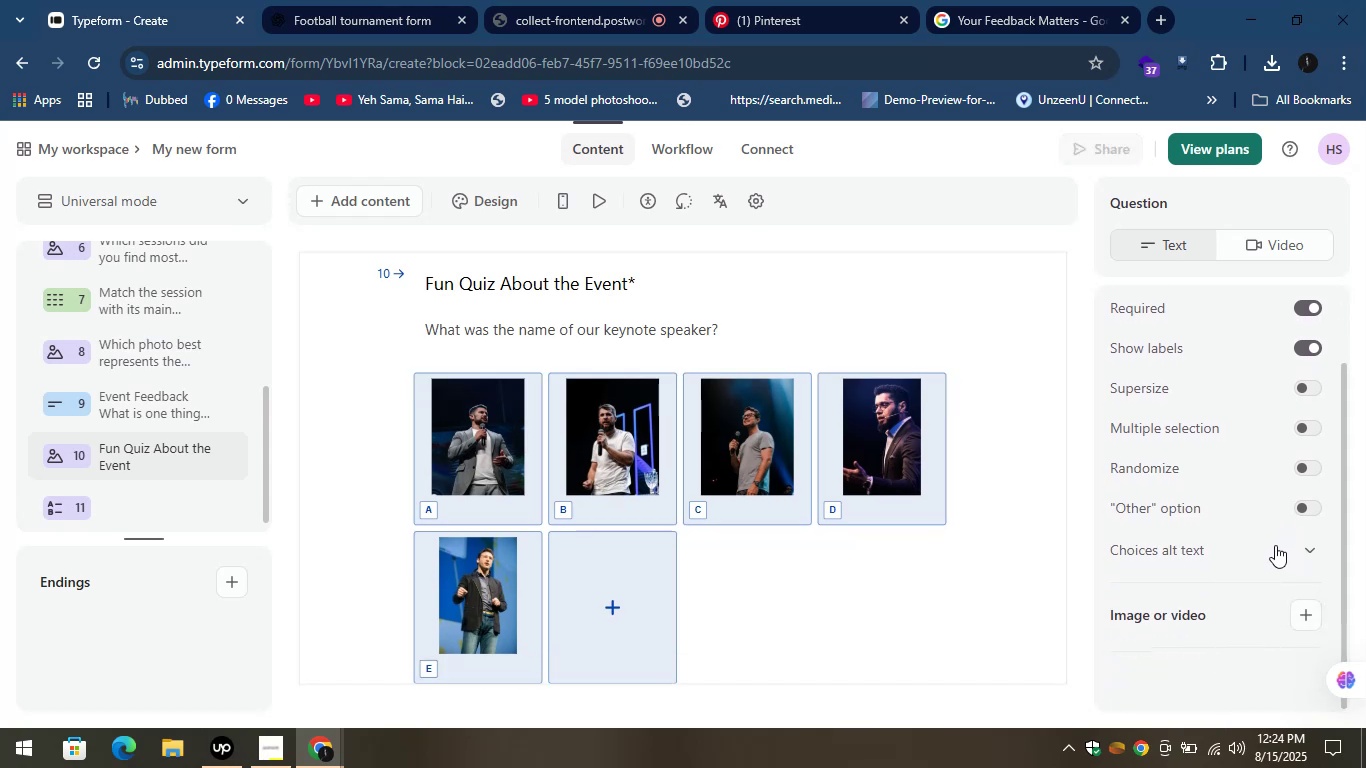 
left_click([1309, 549])
 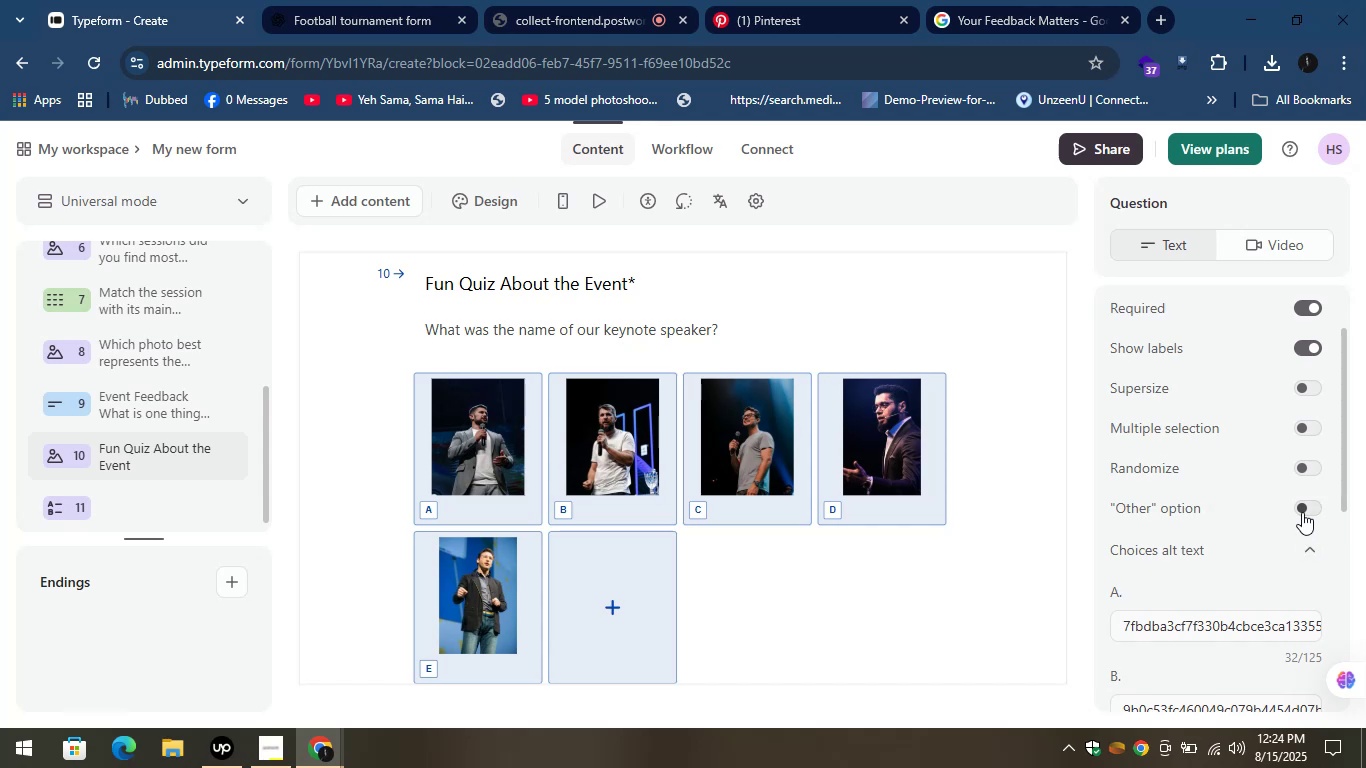 
left_click([1303, 509])
 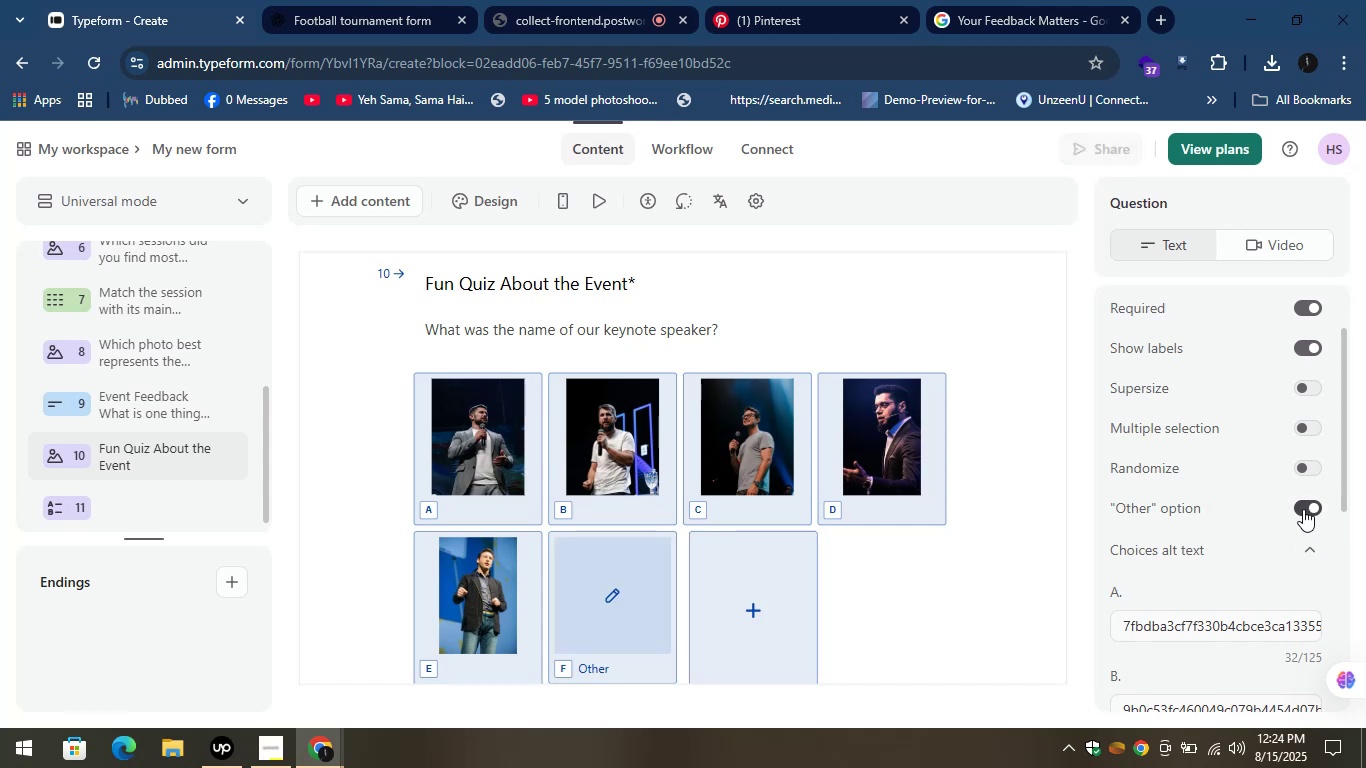 
left_click([1303, 509])
 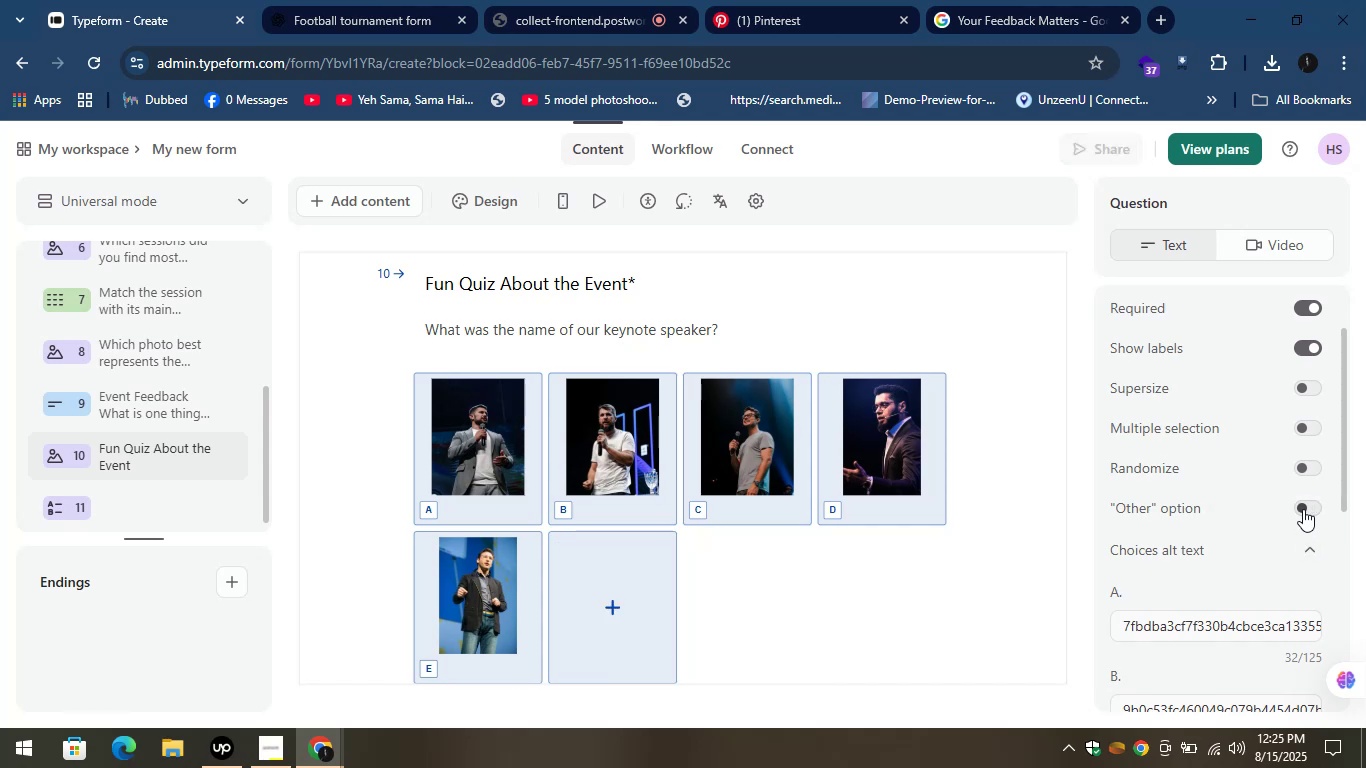 
left_click([1303, 509])
 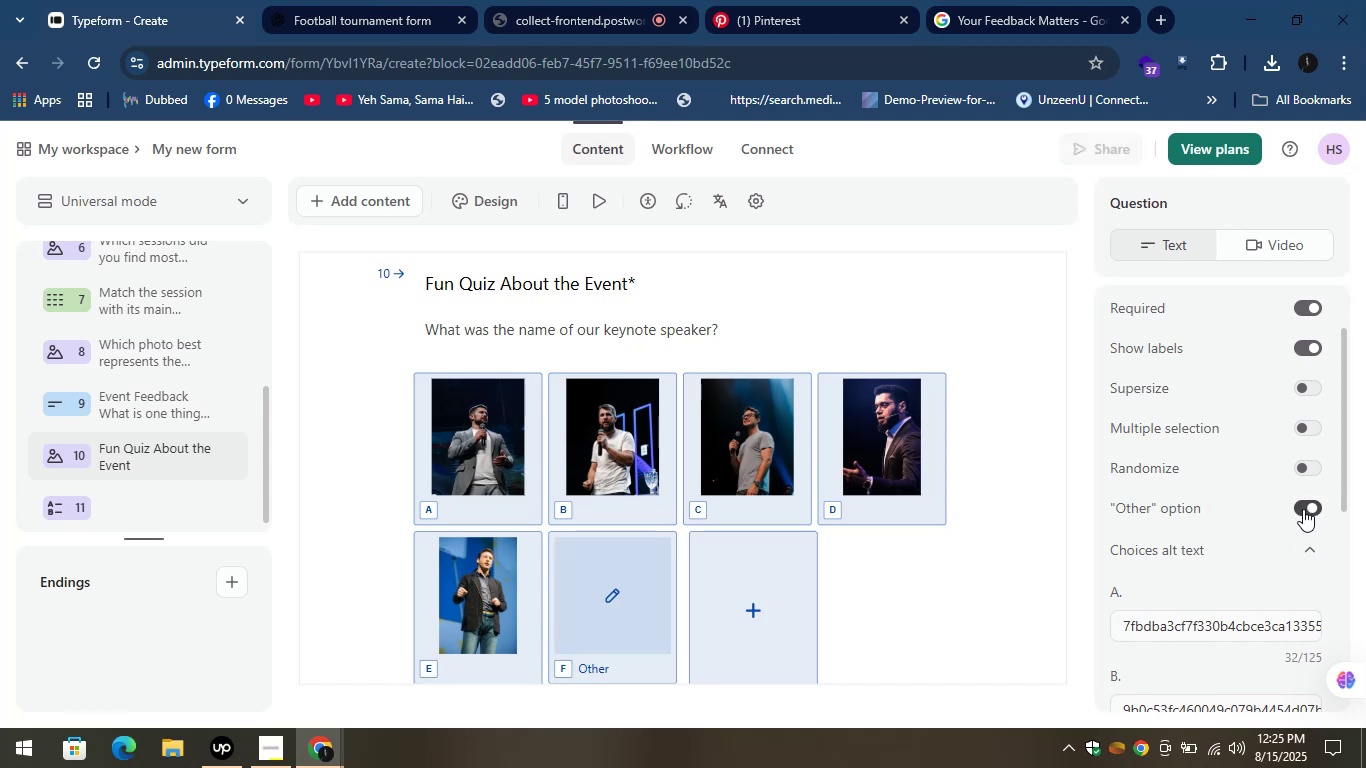 
left_click([1303, 509])
 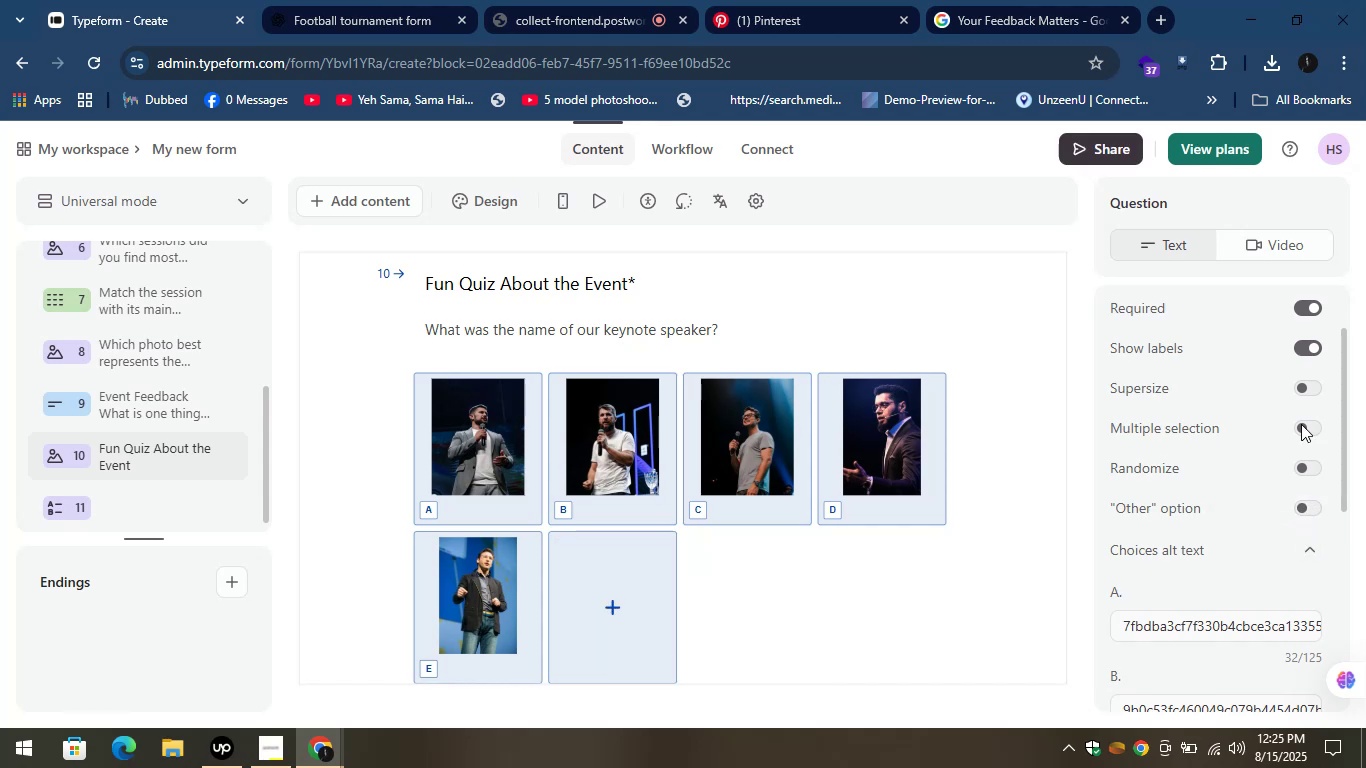 
left_click([1300, 379])
 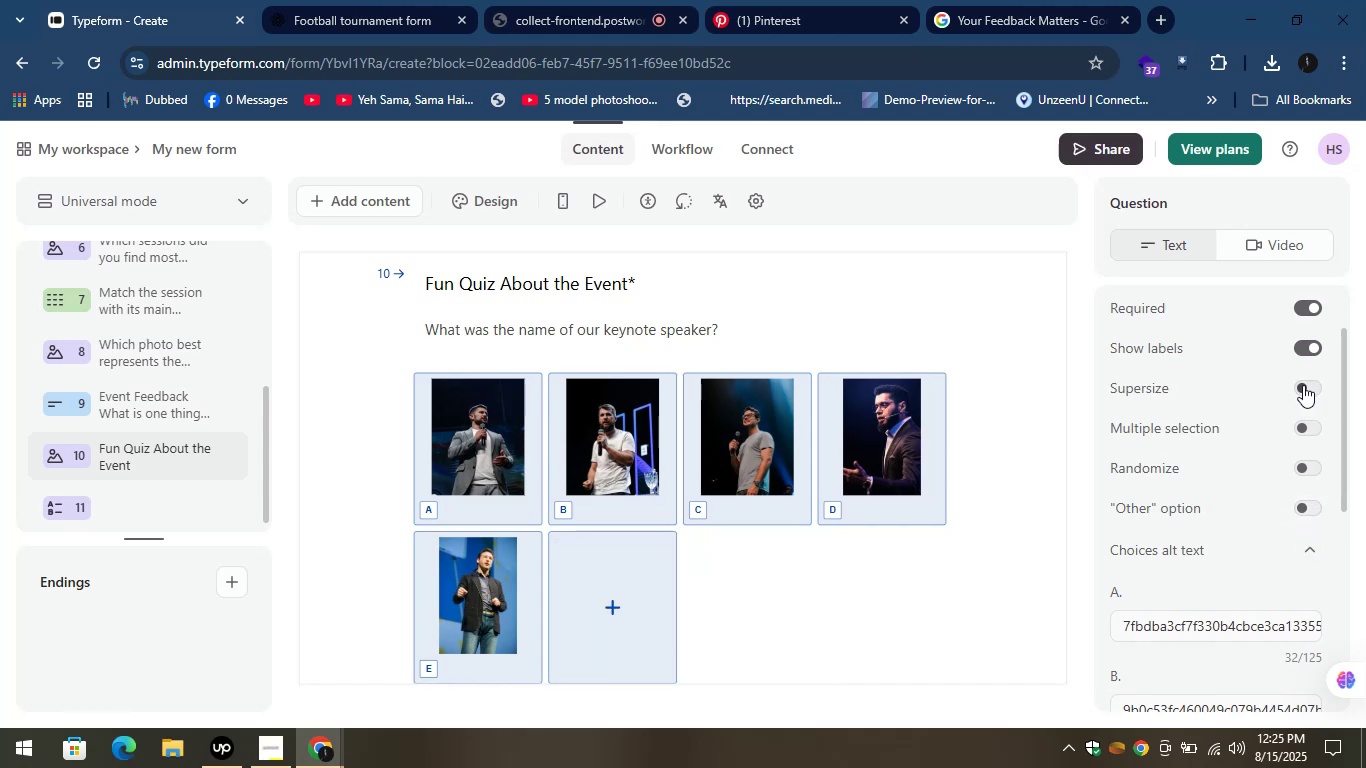 
left_click([1304, 386])
 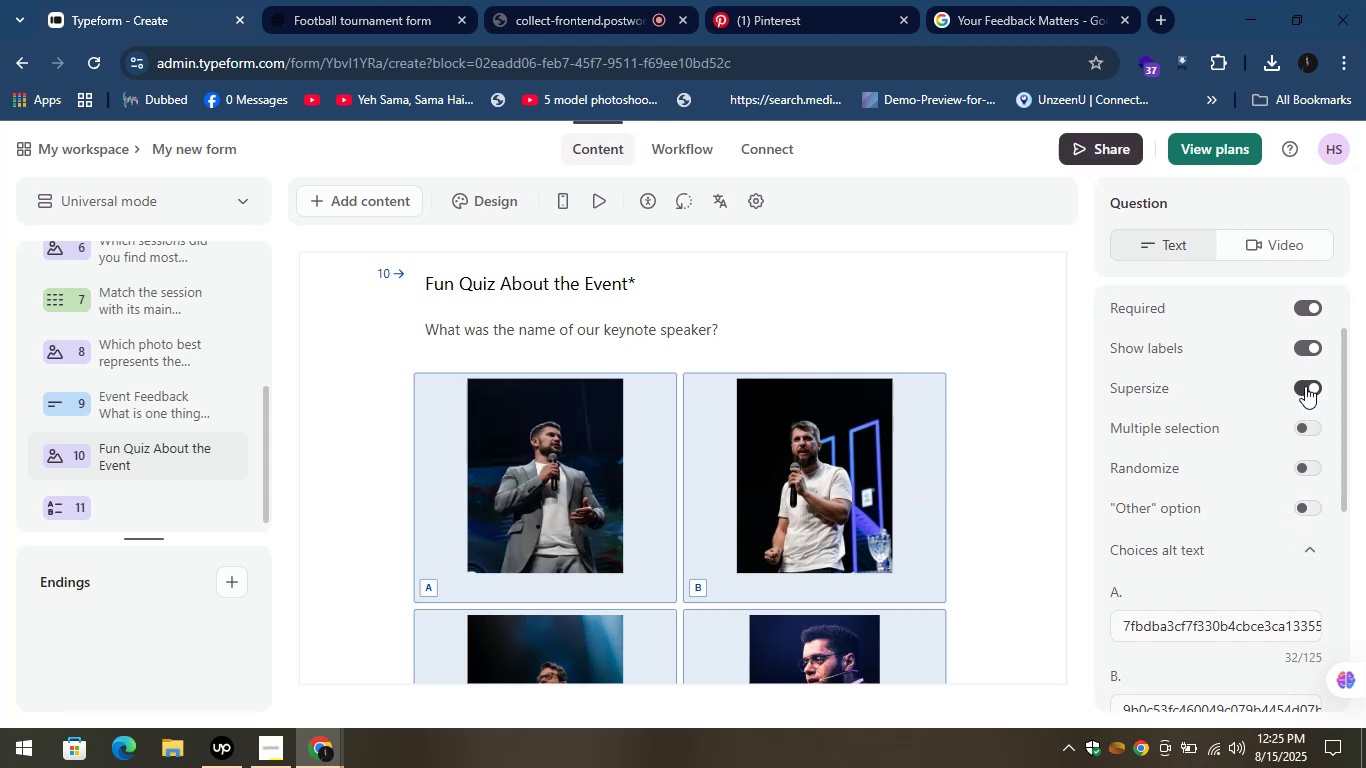 
scroll: coordinate [974, 473], scroll_direction: down, amount: 11.0
 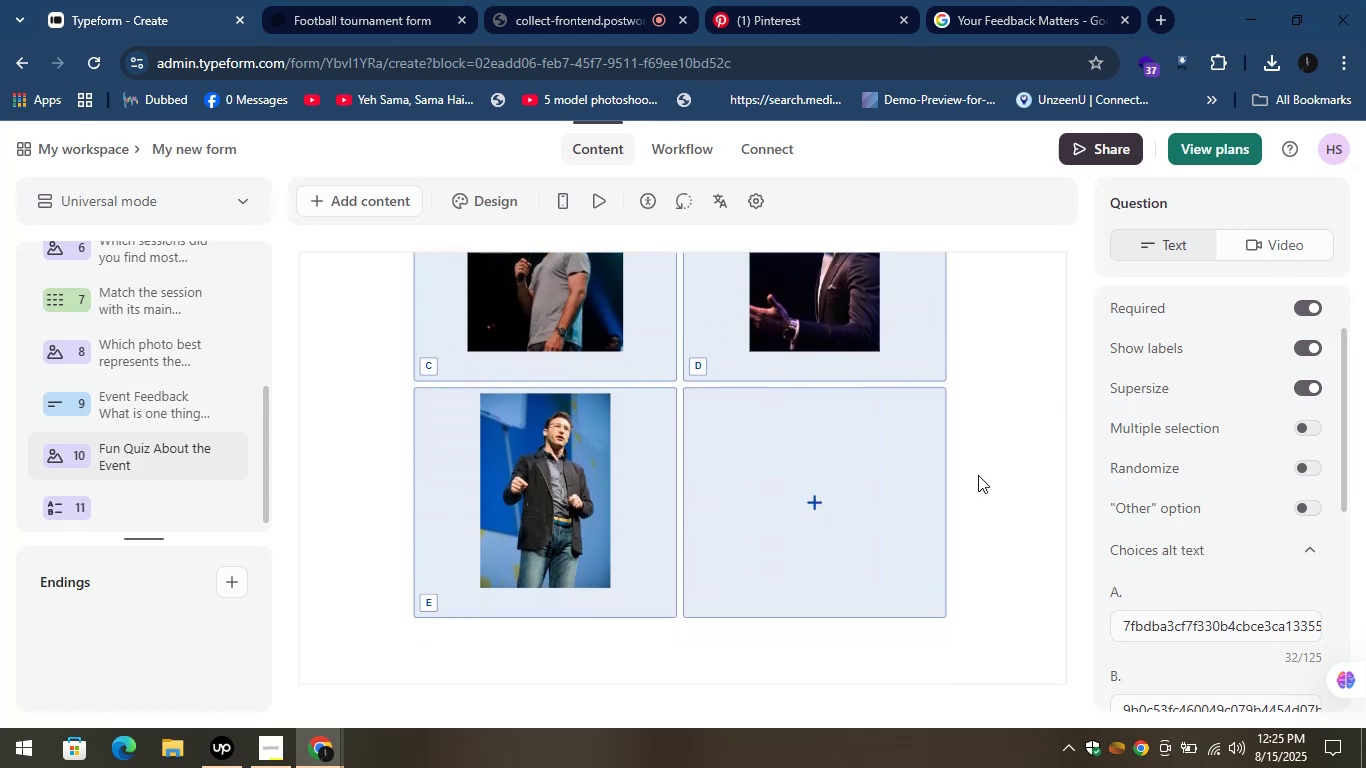 
scroll: coordinate [999, 483], scroll_direction: up, amount: 7.0
 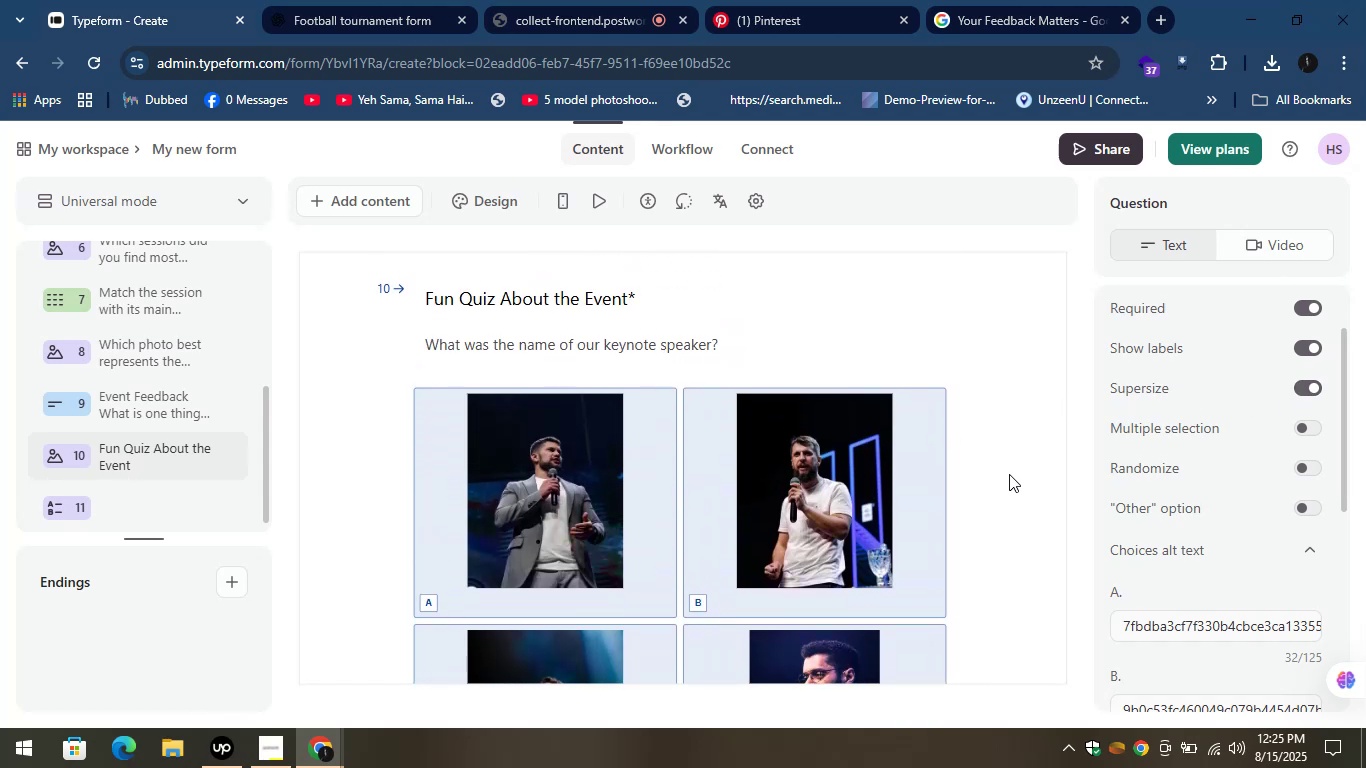 
left_click([1008, 474])
 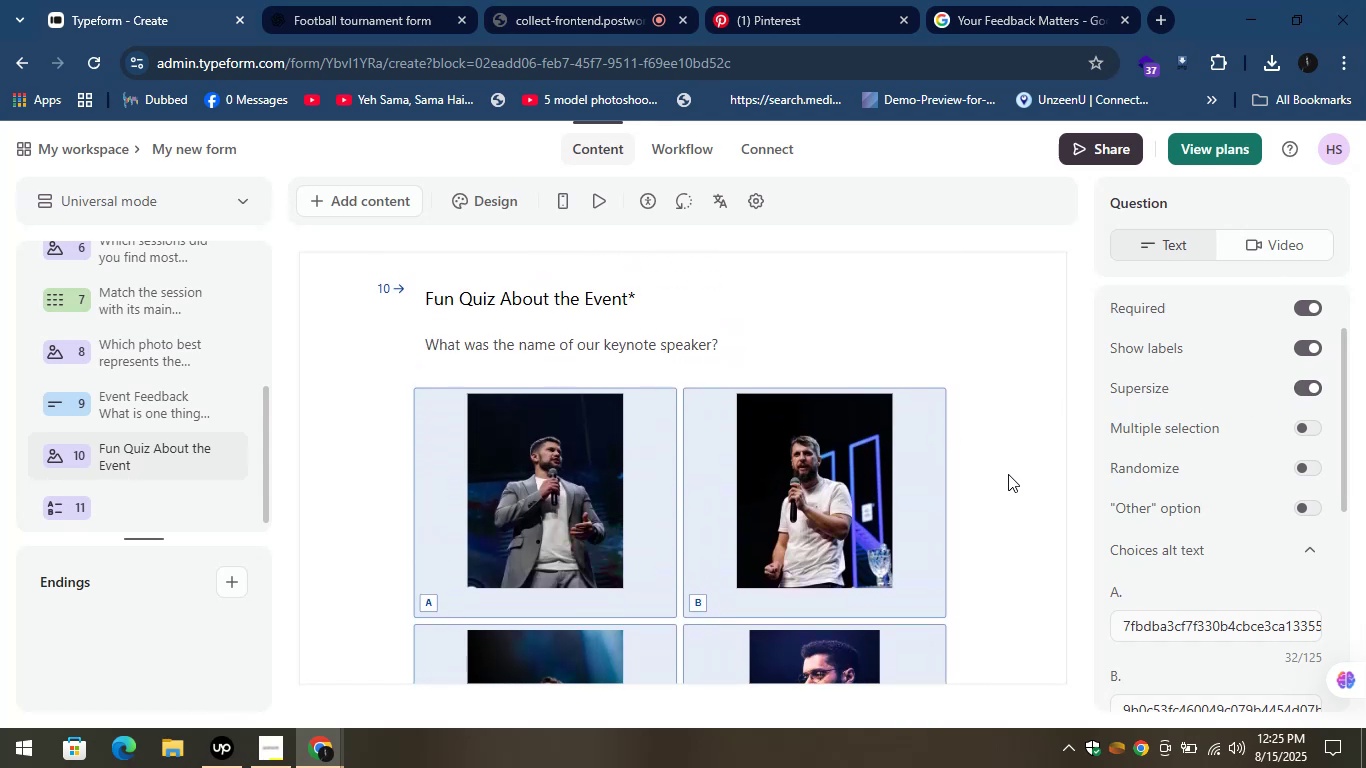 
scroll: coordinate [1006, 474], scroll_direction: down, amount: 2.0
 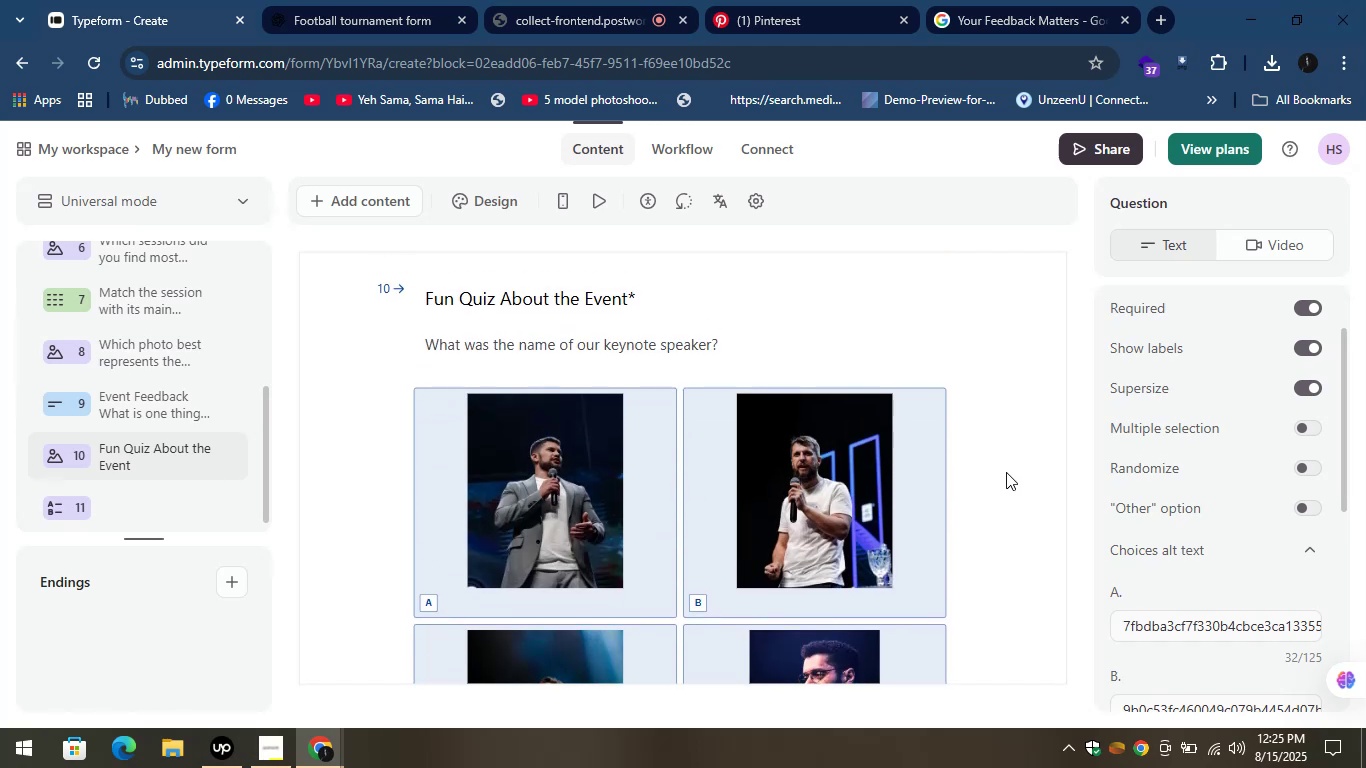 
wait(5.03)
 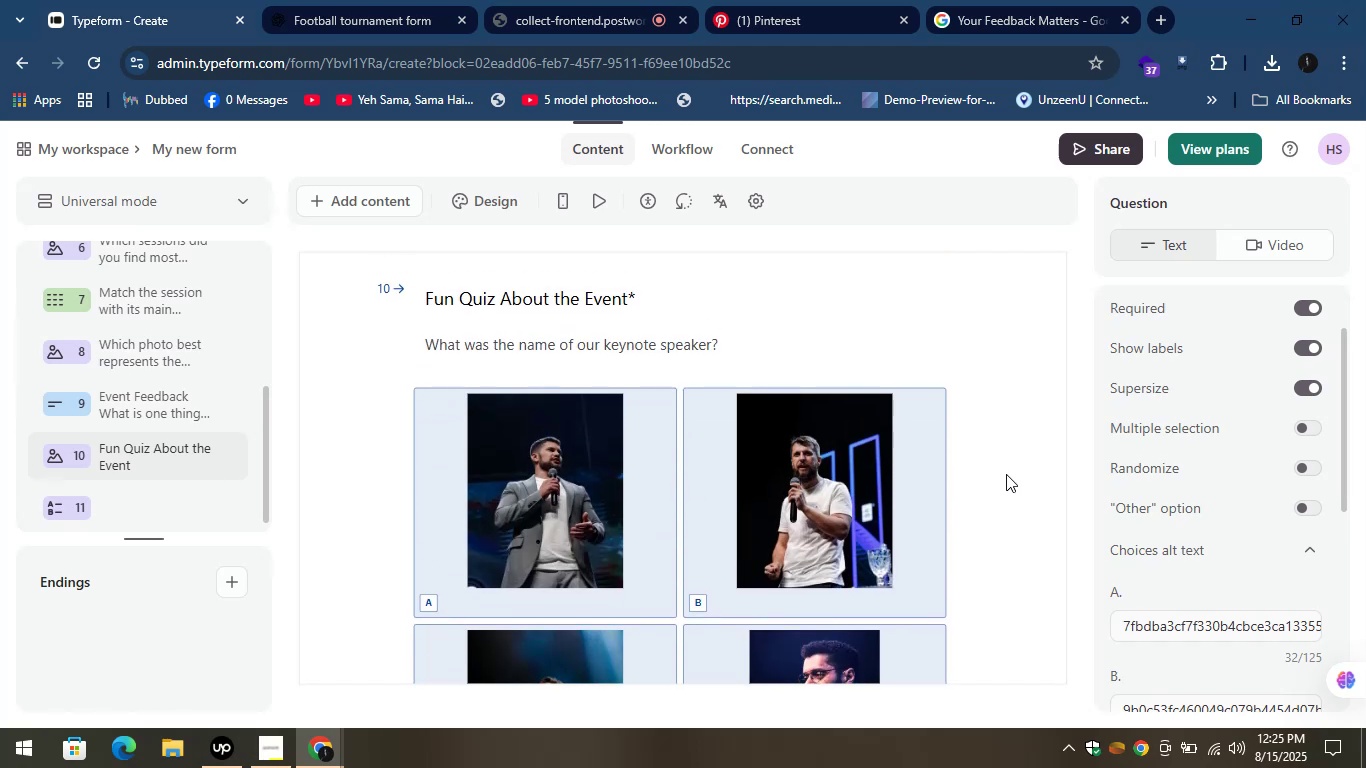 
scroll: coordinate [1013, 544], scroll_direction: up, amount: 1.0
 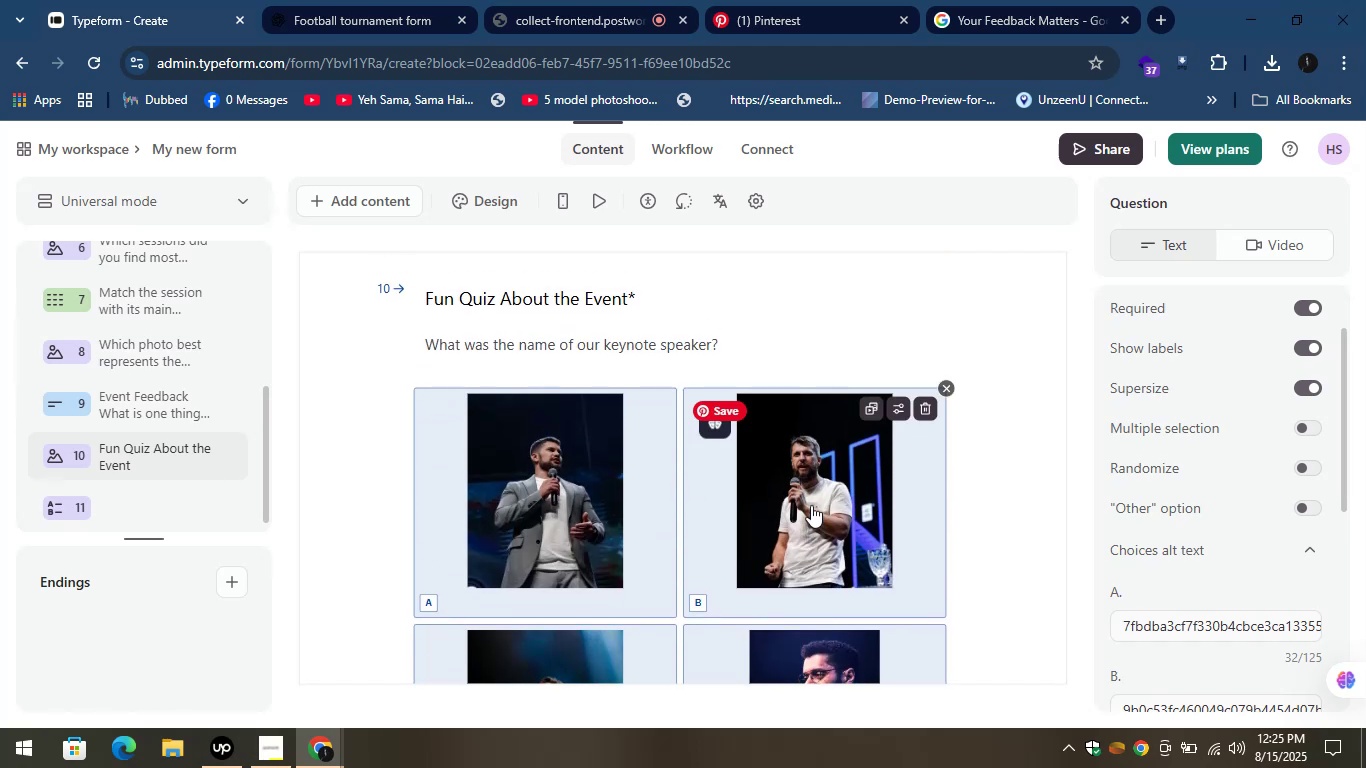 
left_click([654, 307])
 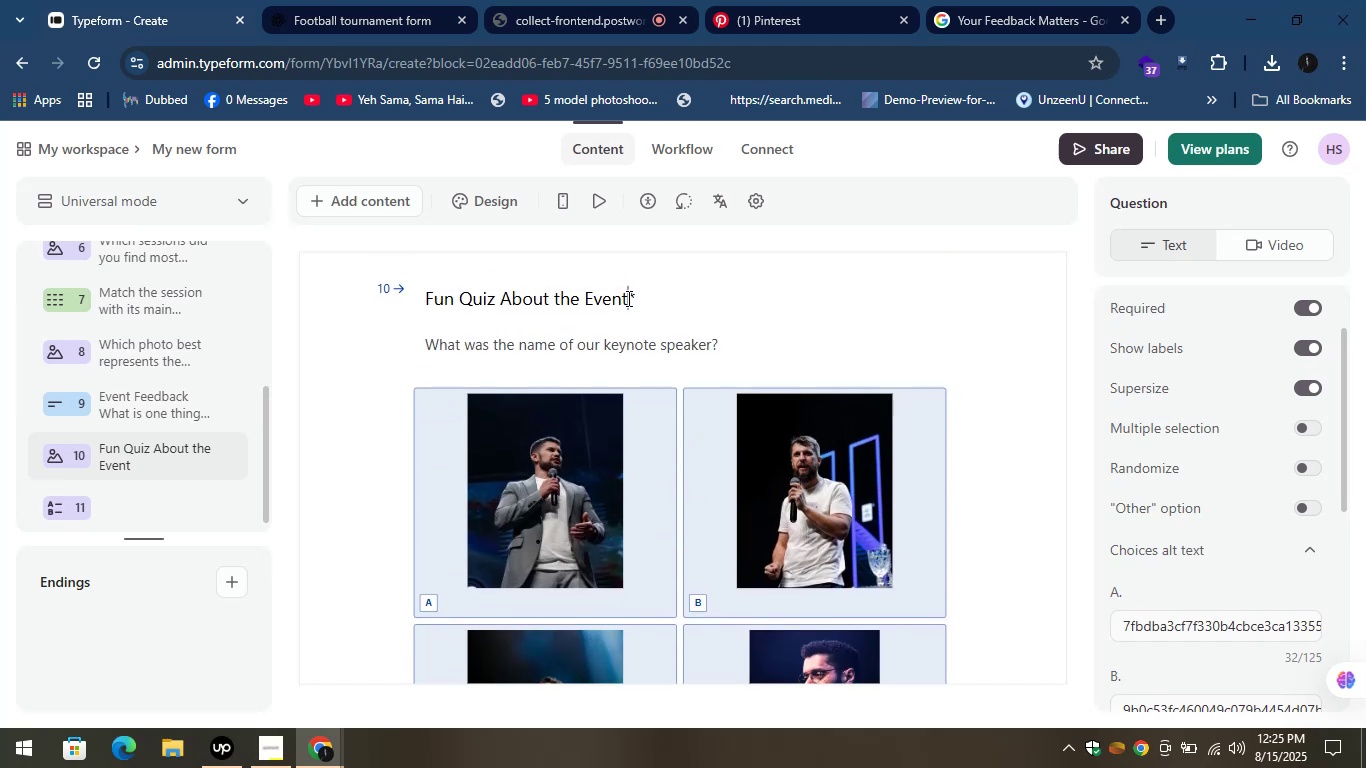 
left_click([615, 299])
 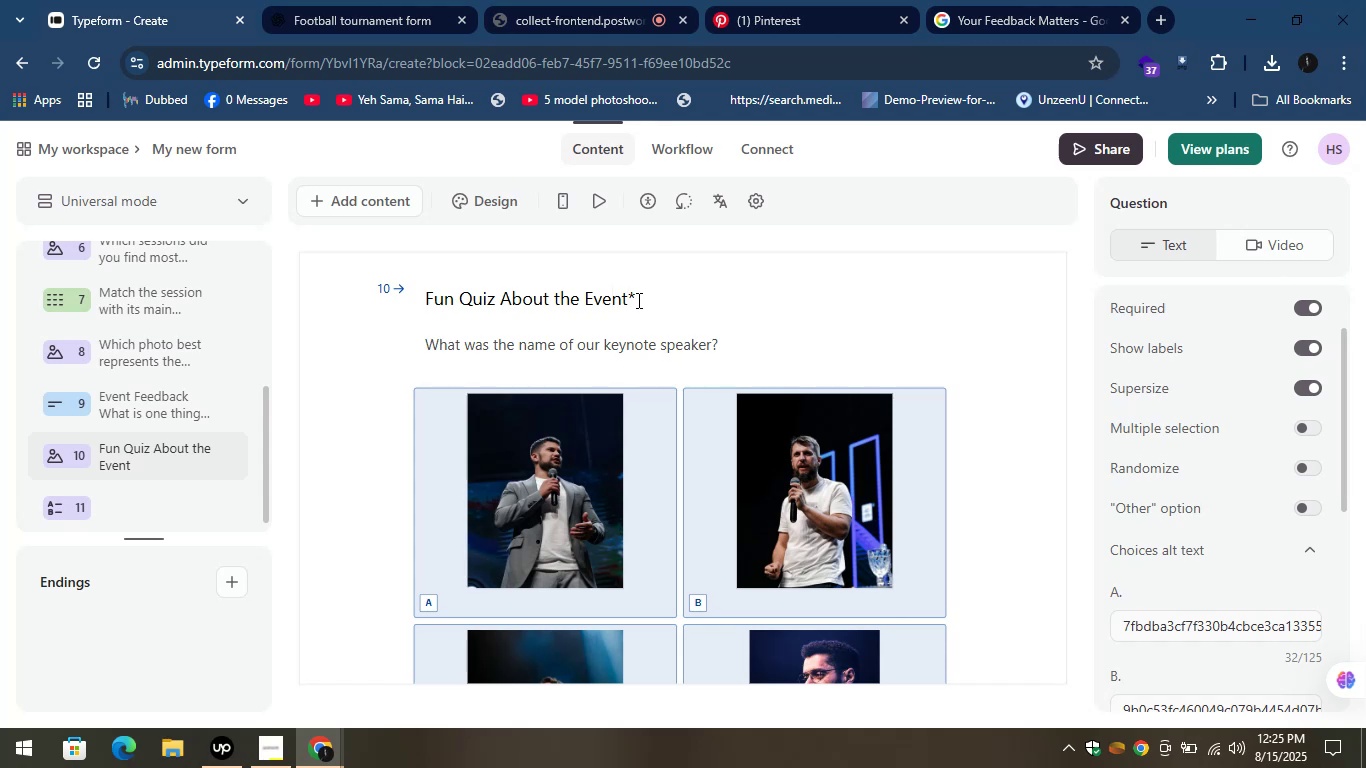 
left_click([635, 297])
 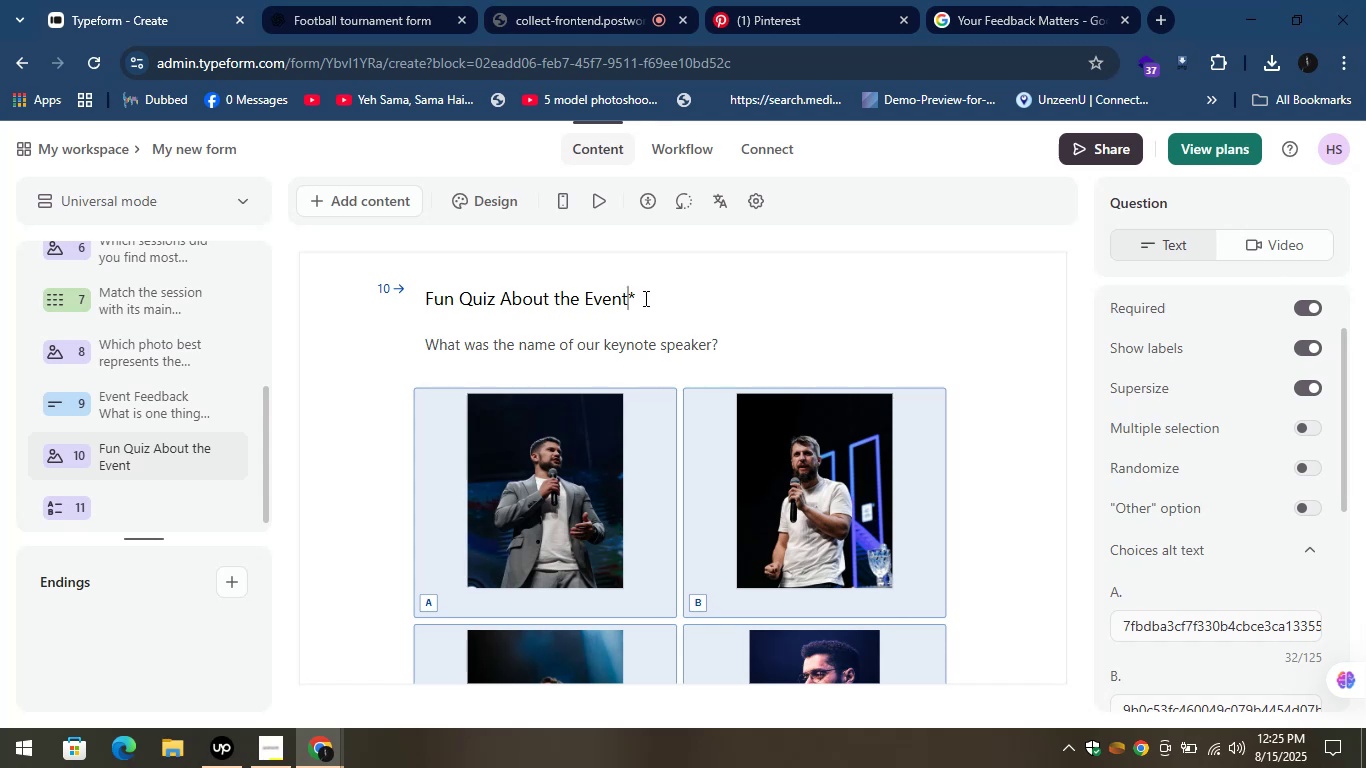 
left_click([644, 298])
 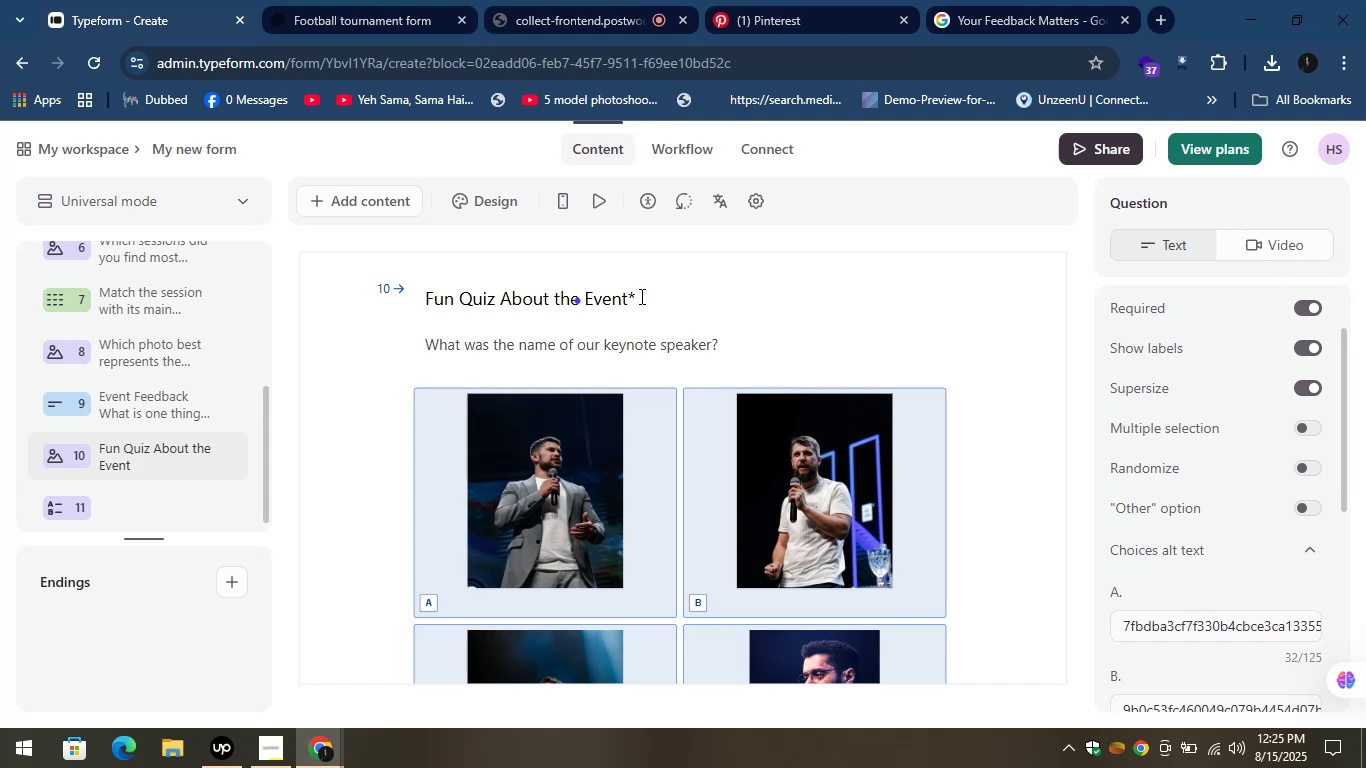 
left_click([640, 296])
 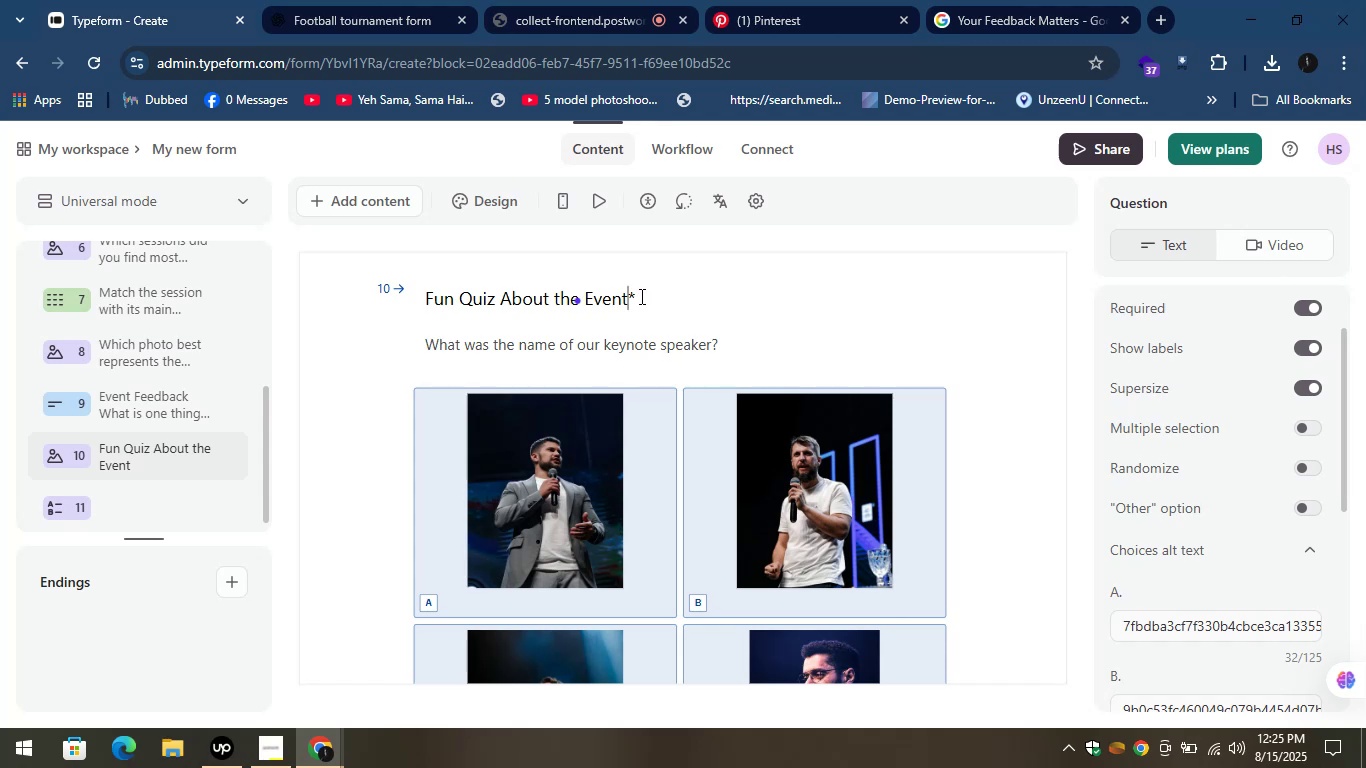 
key(ArrowRight)
 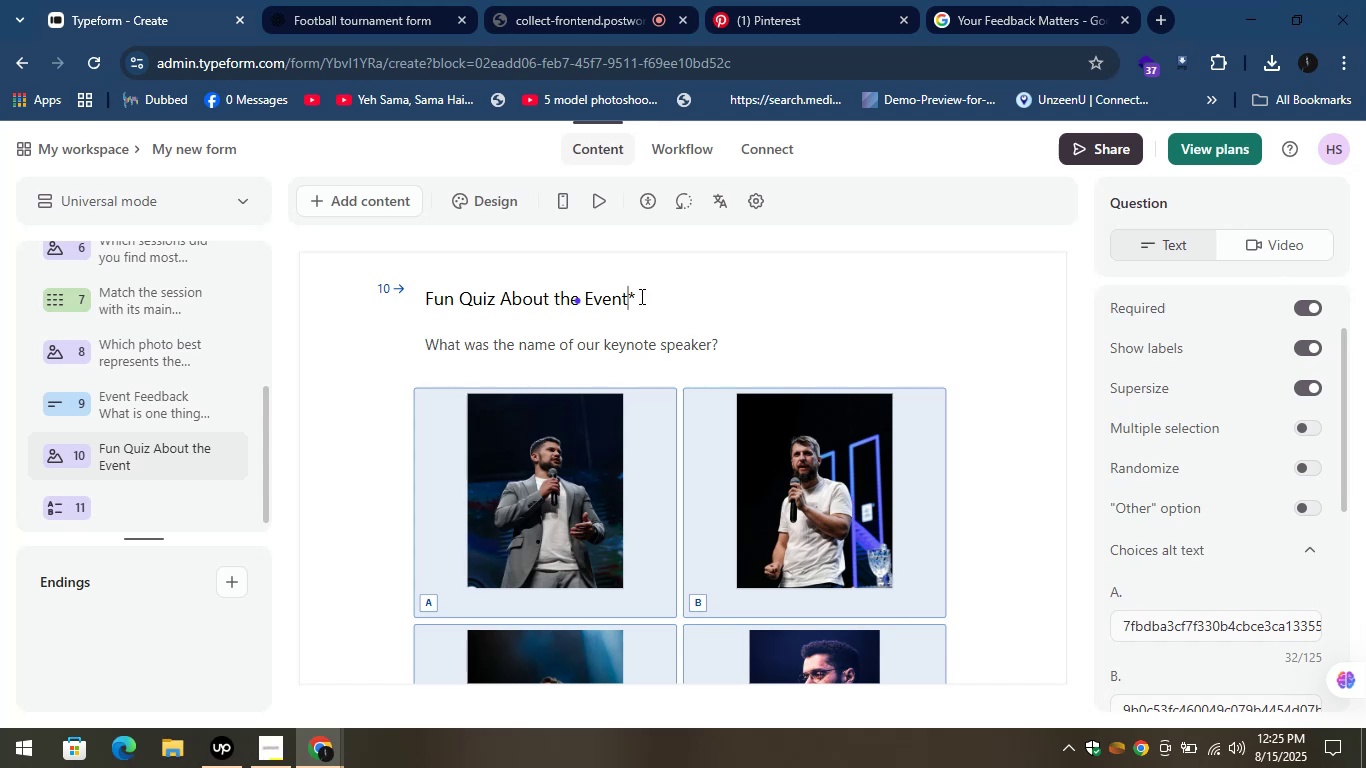 
key(Shift+Enter)
 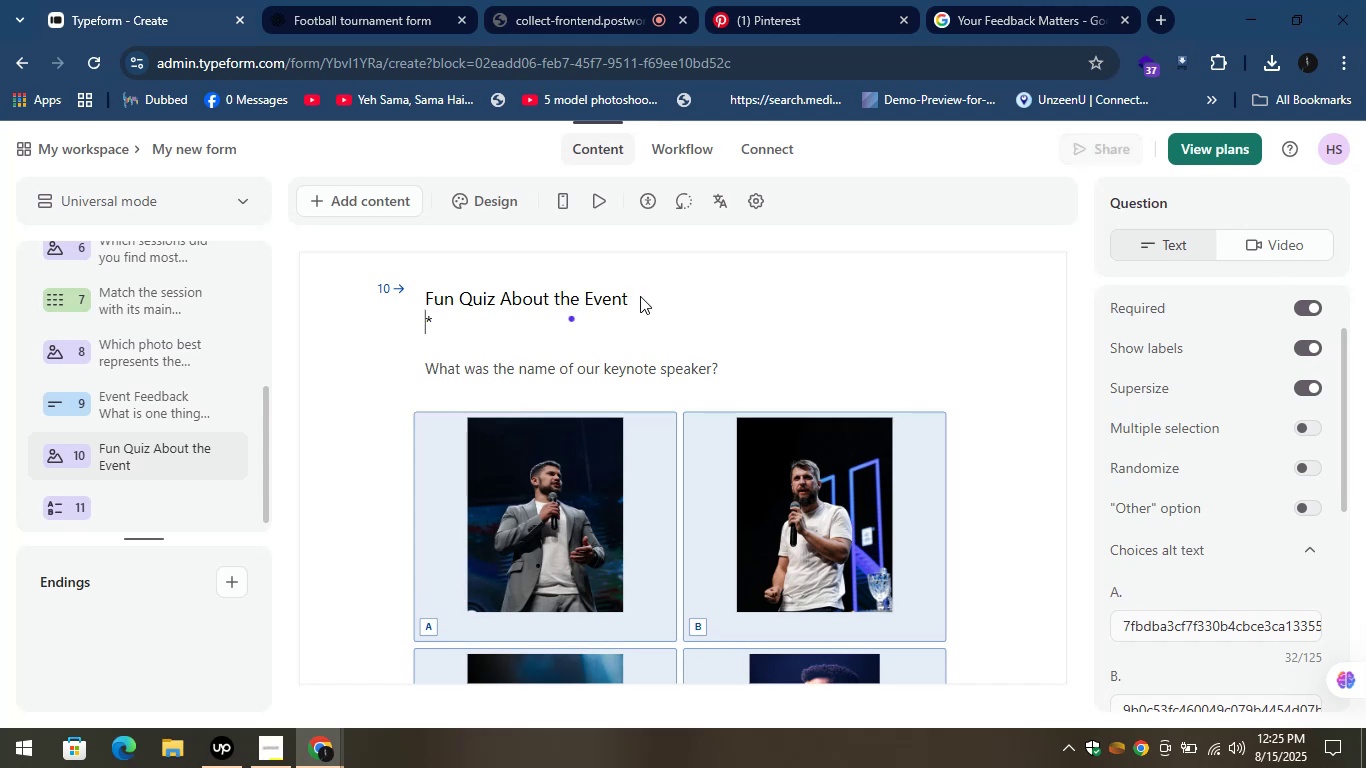 
key(Shift+Enter)
 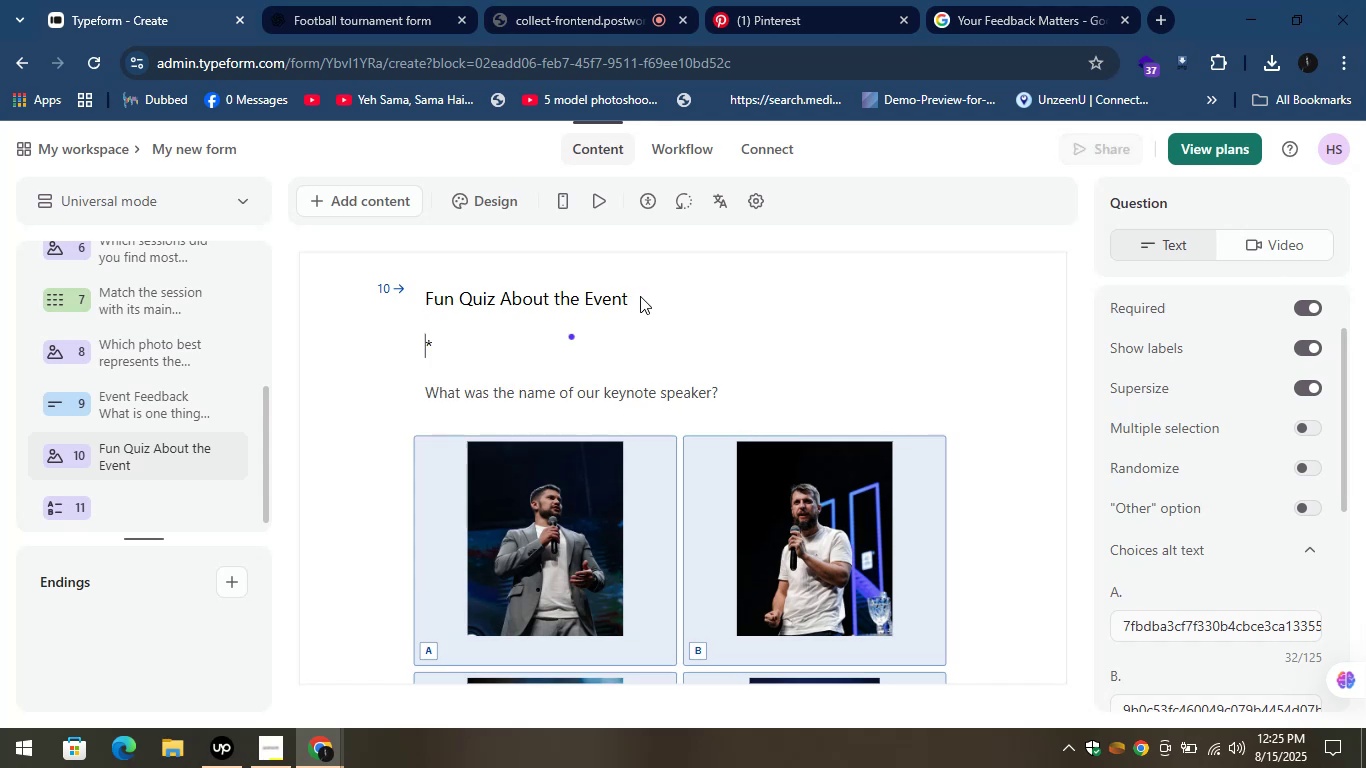 
key(Shift+Enter)
 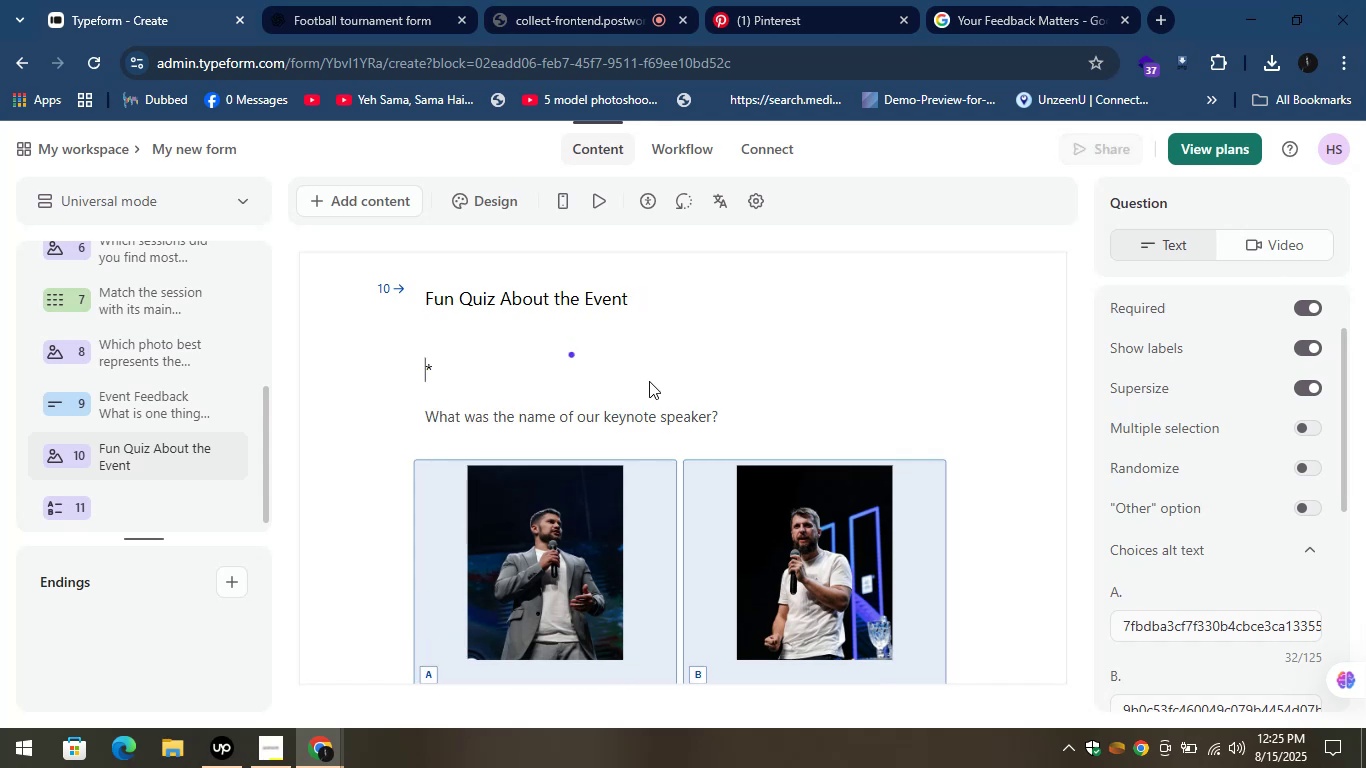 
left_click([646, 417])
 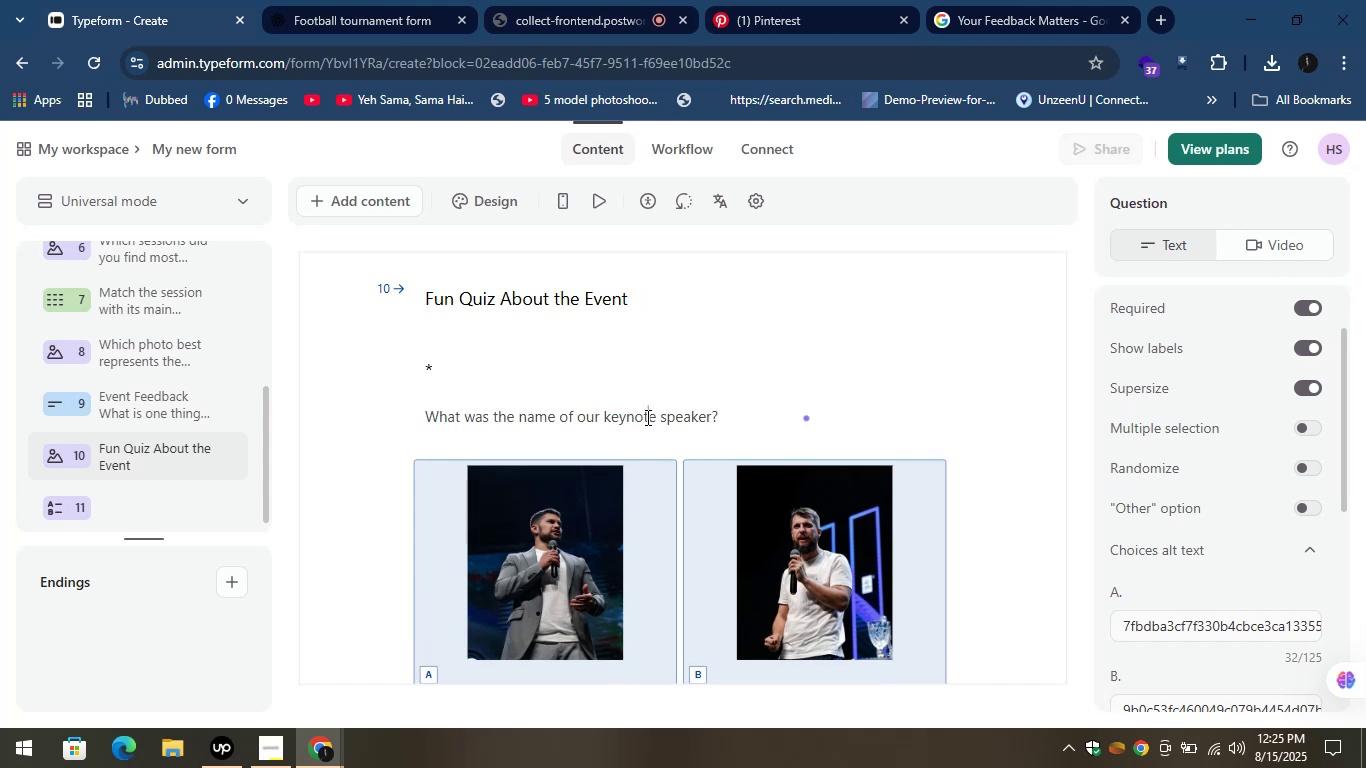 
key(Control+A)
 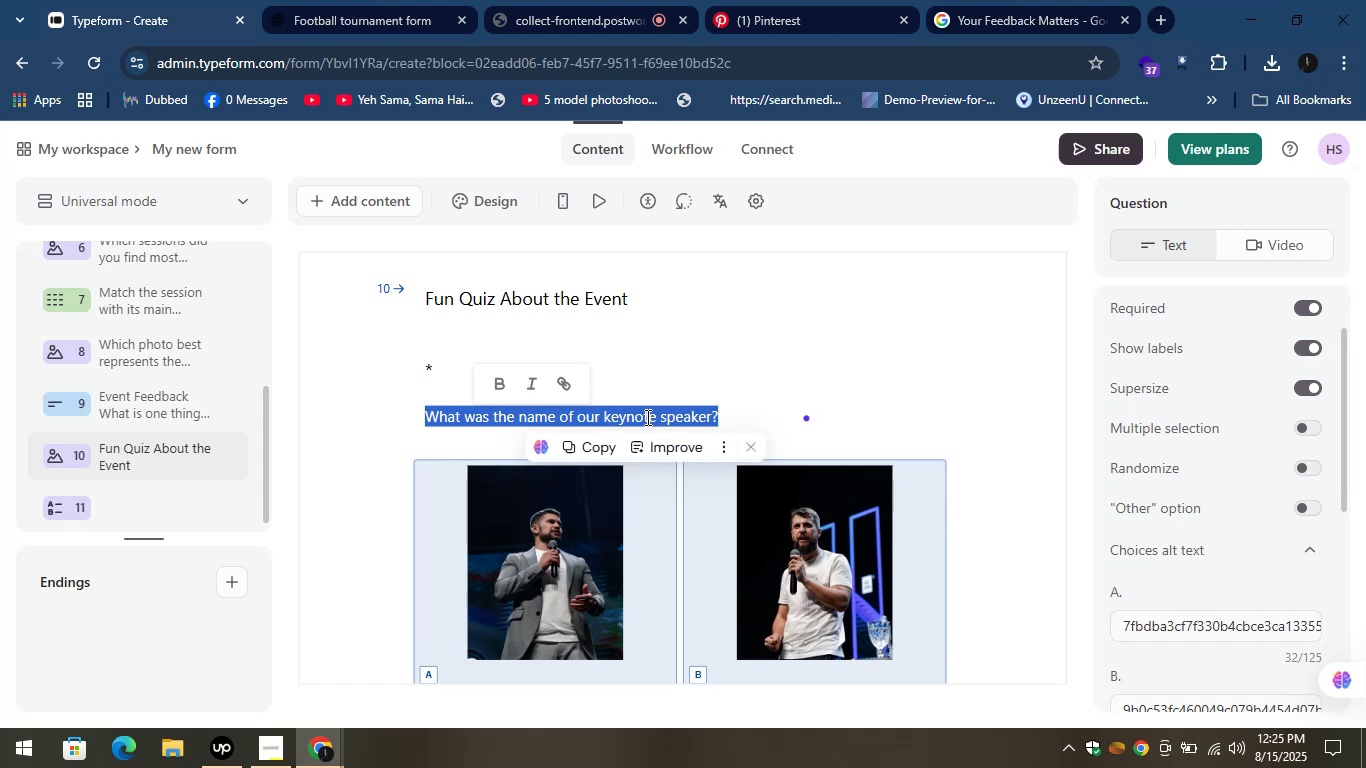 
key(Control+X)
 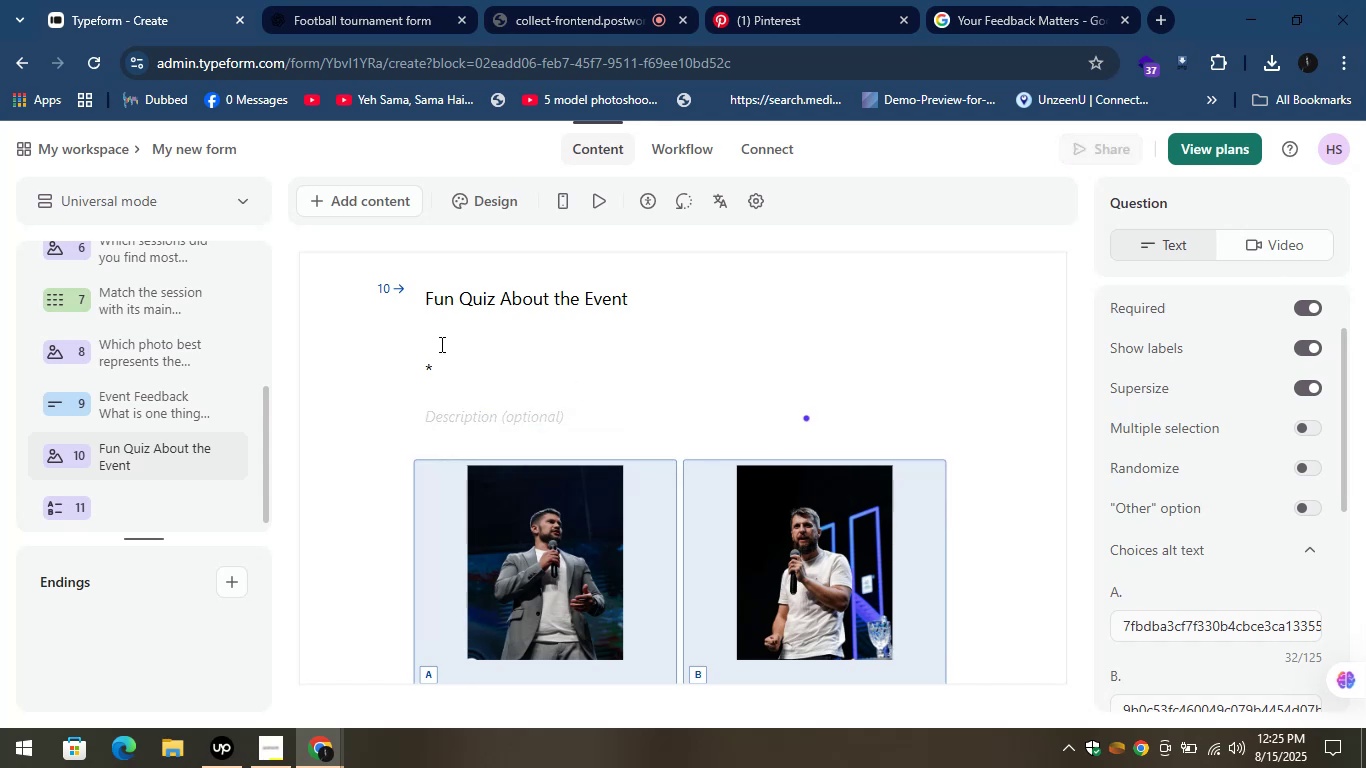 
left_click([446, 368])
 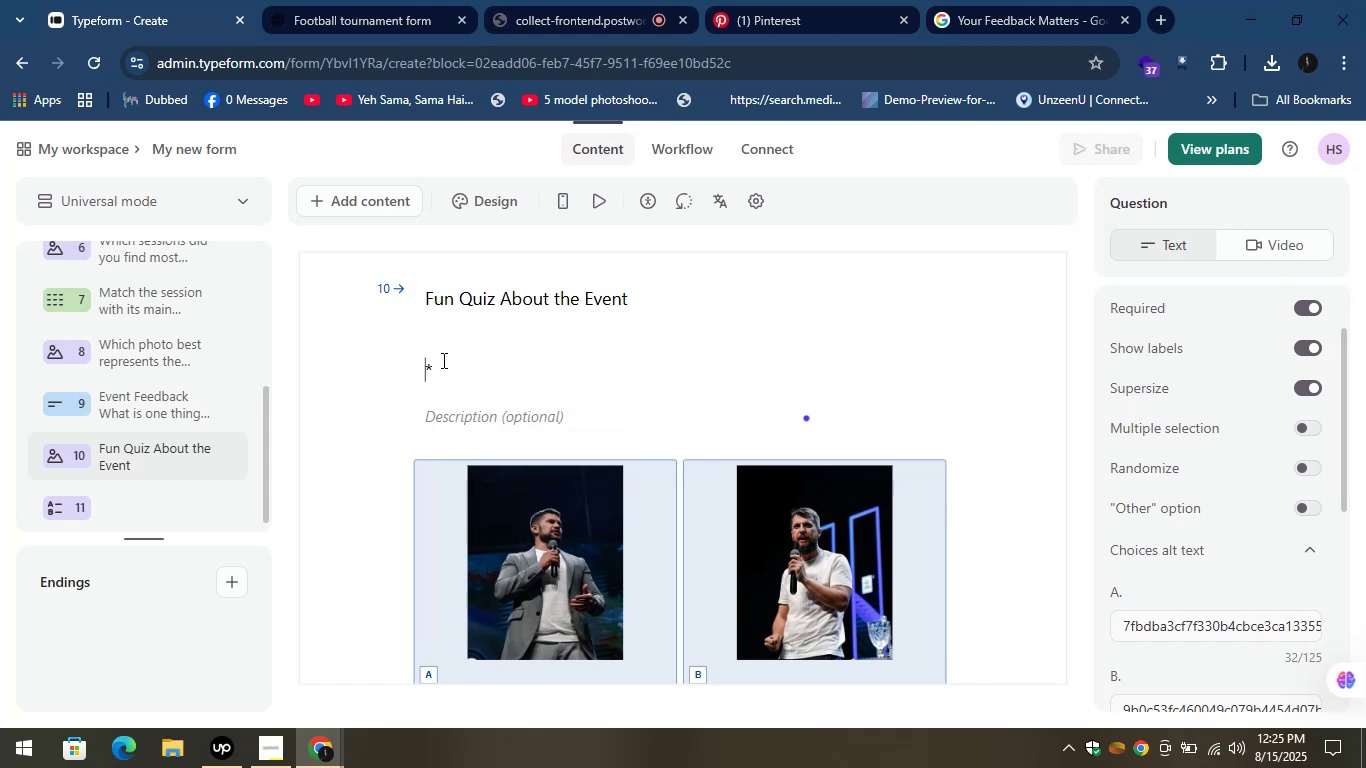 
key(Control+V)
 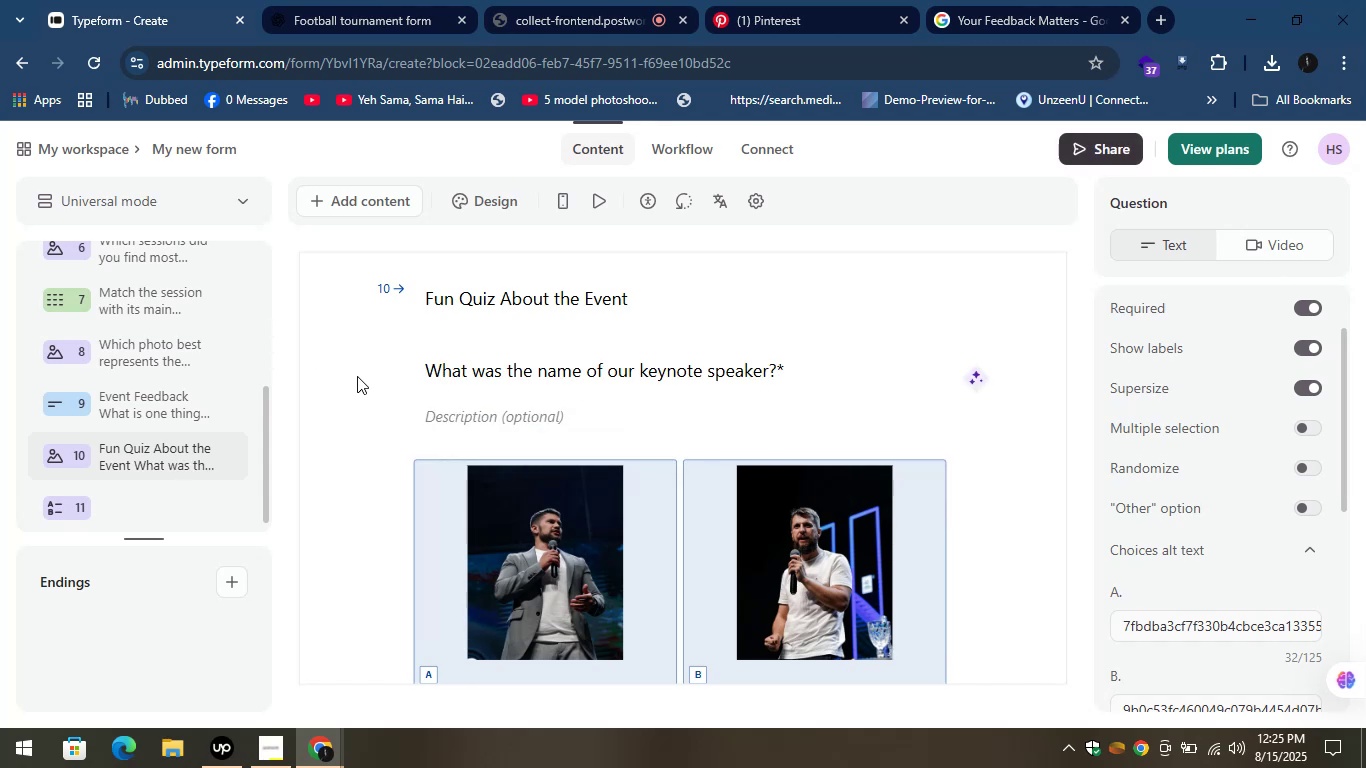 
left_click([359, 377])
 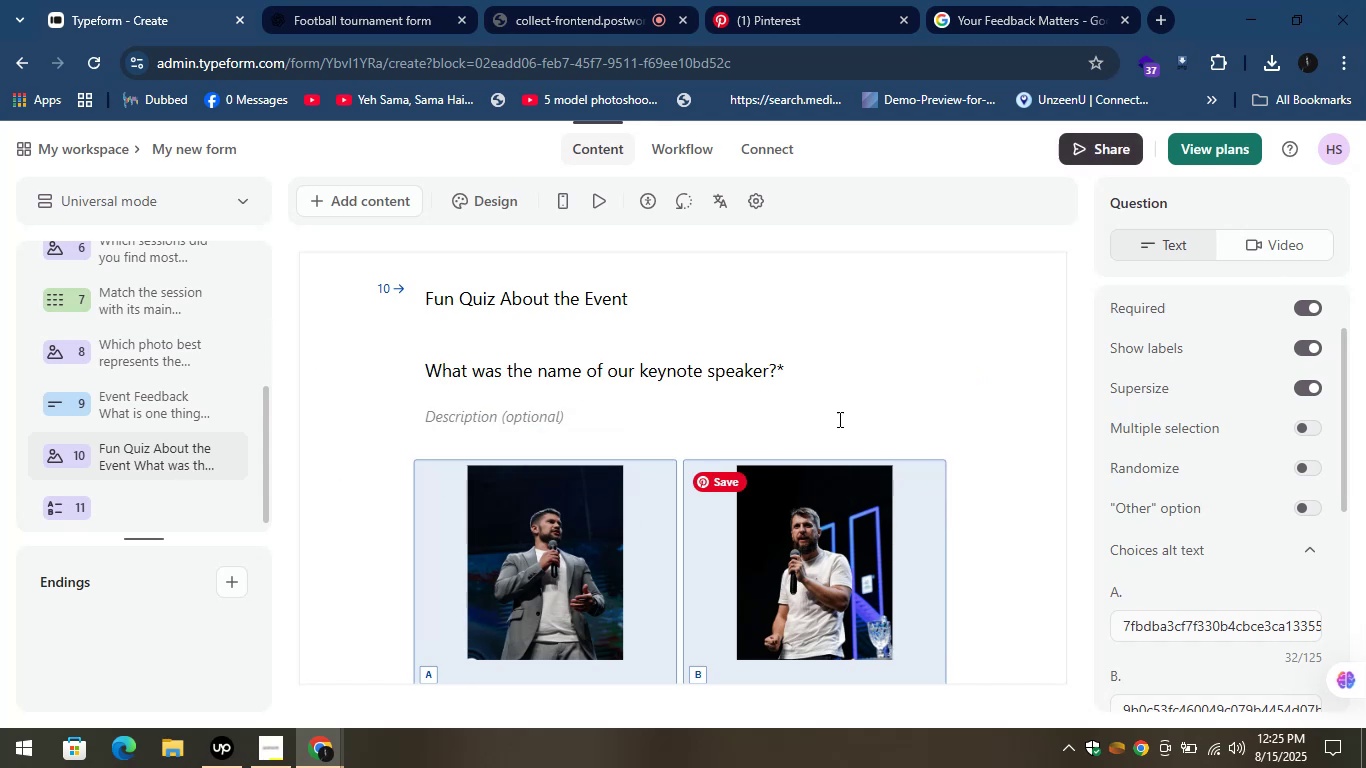 
scroll: coordinate [1013, 445], scroll_direction: down, amount: 10.0
 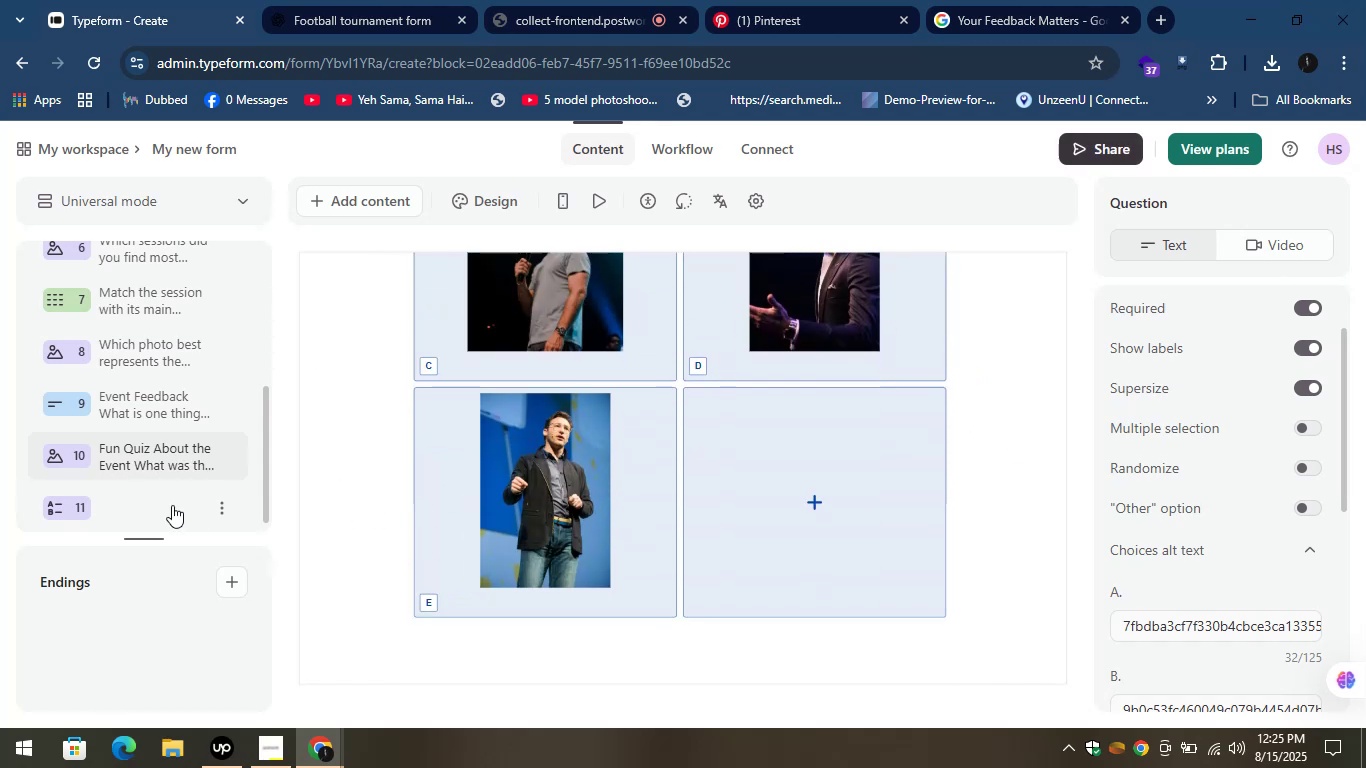 
left_click([158, 505])
 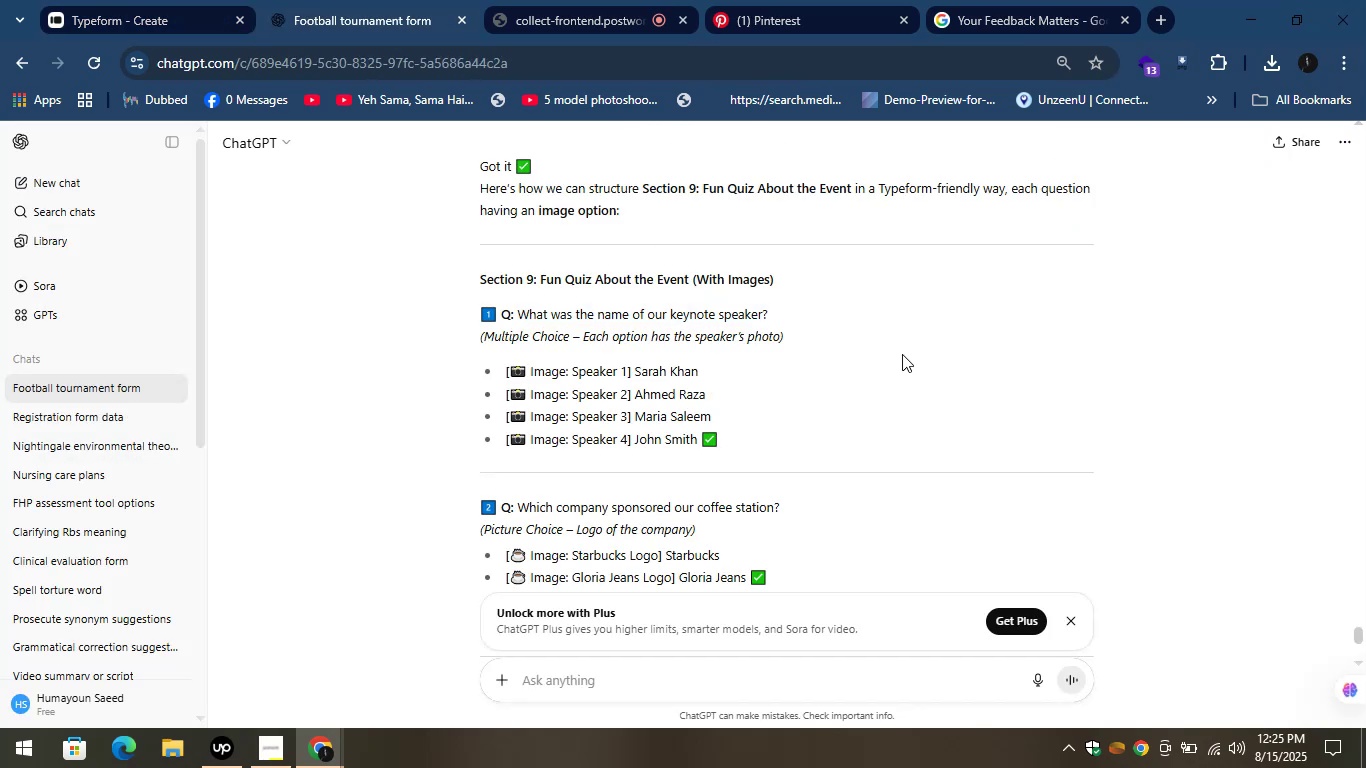 
wait(5.22)
 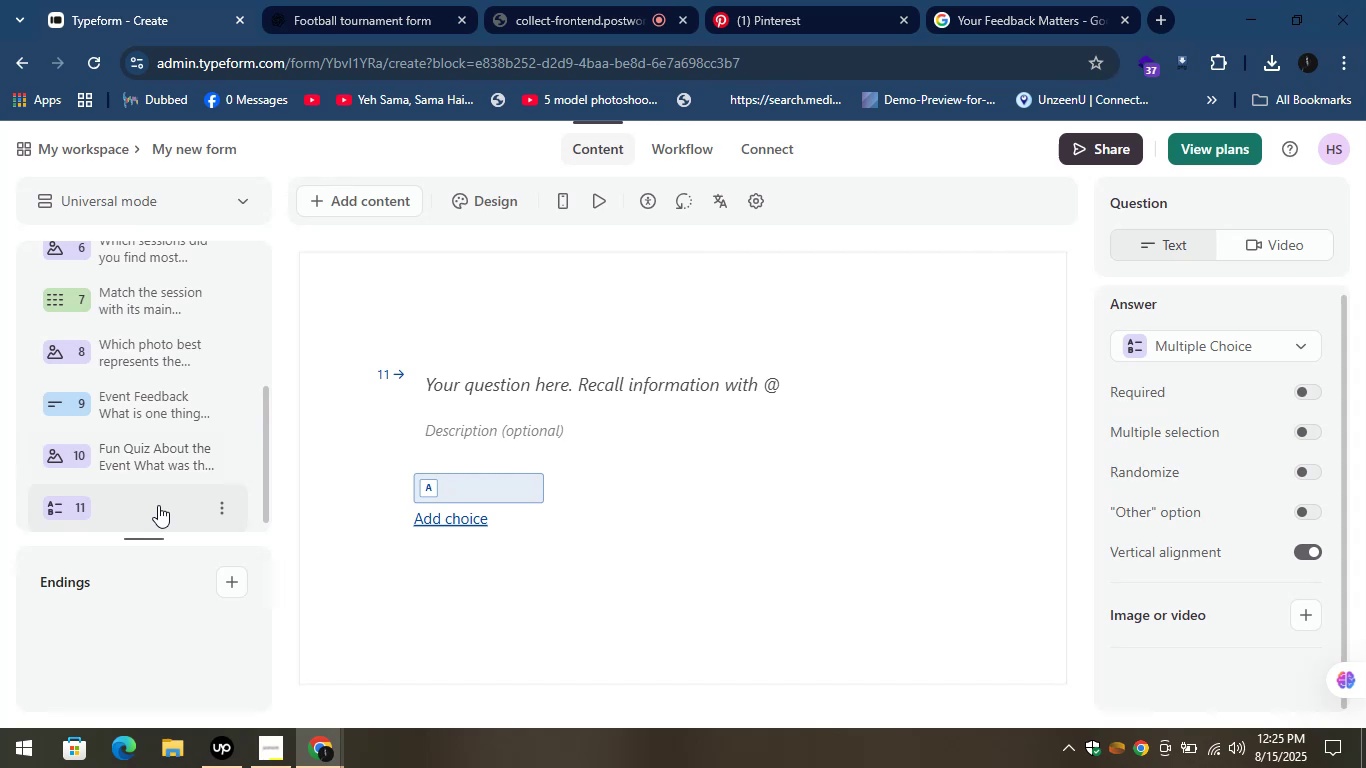 
scroll: coordinate [910, 368], scroll_direction: down, amount: 2.0
 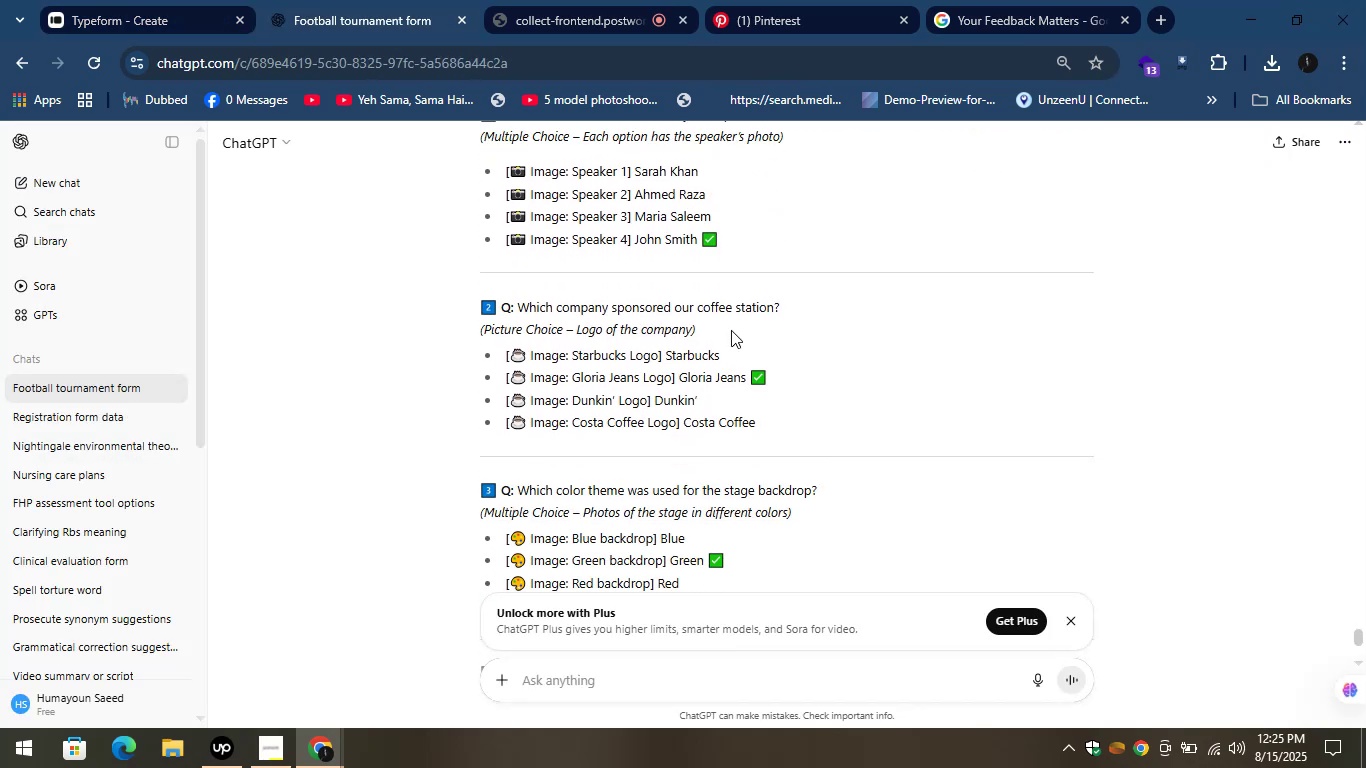 
left_click_drag(start_coordinate=[795, 309], to_coordinate=[521, 314])
 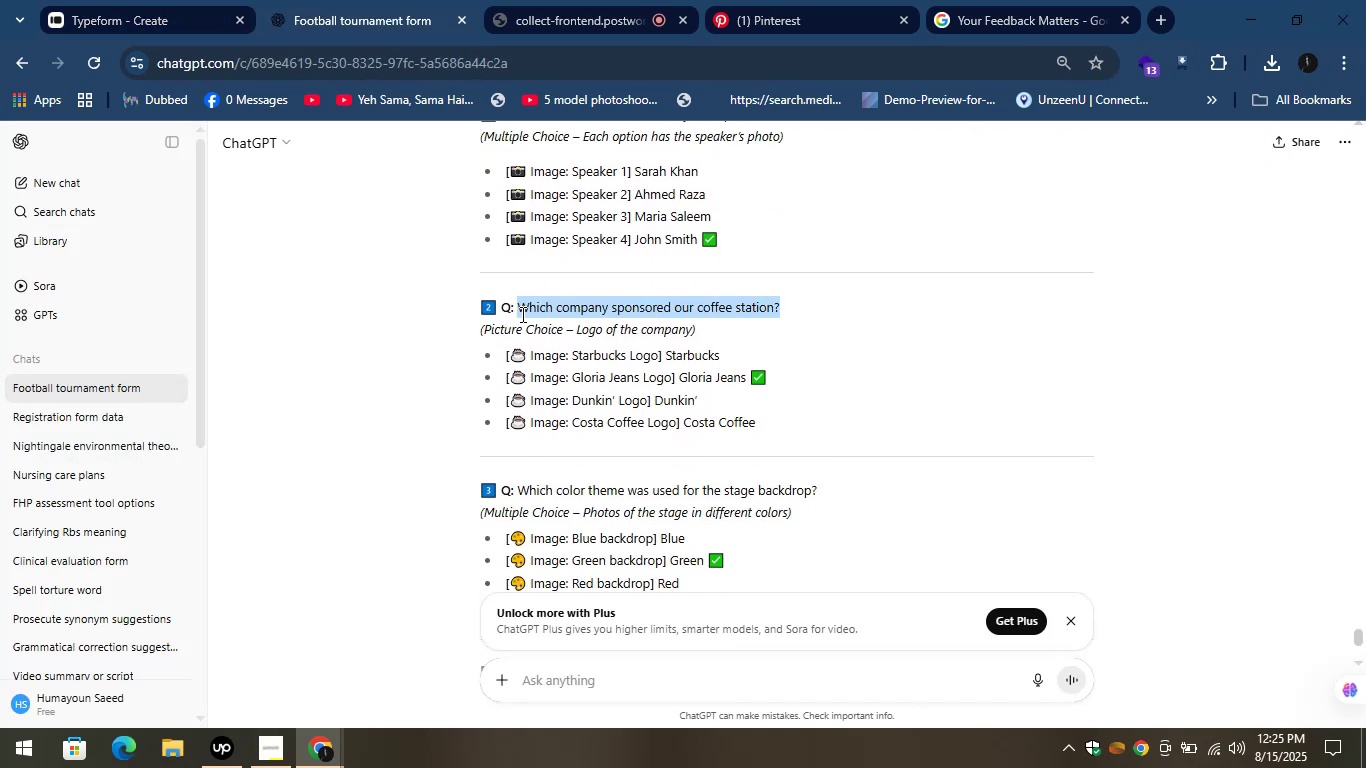 
key(Control+C)
 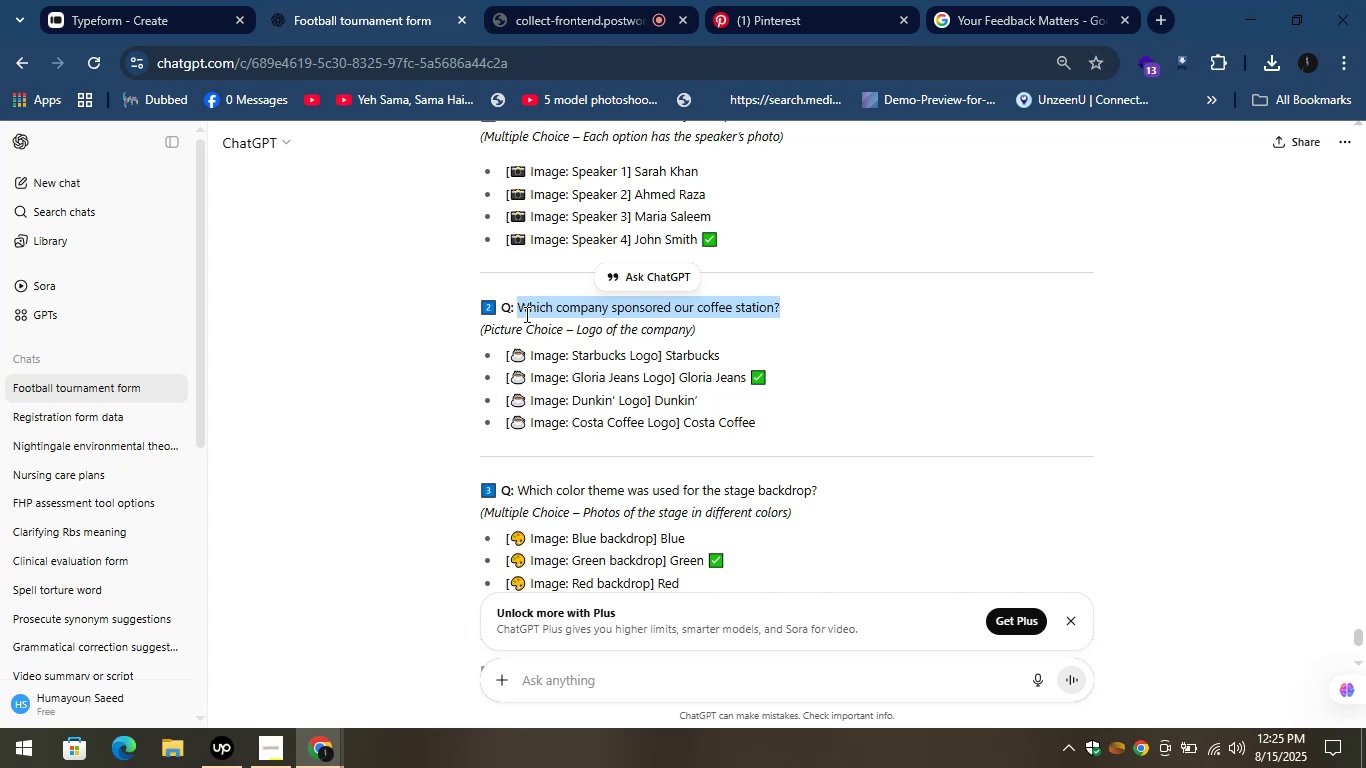 
key(Control+C)
 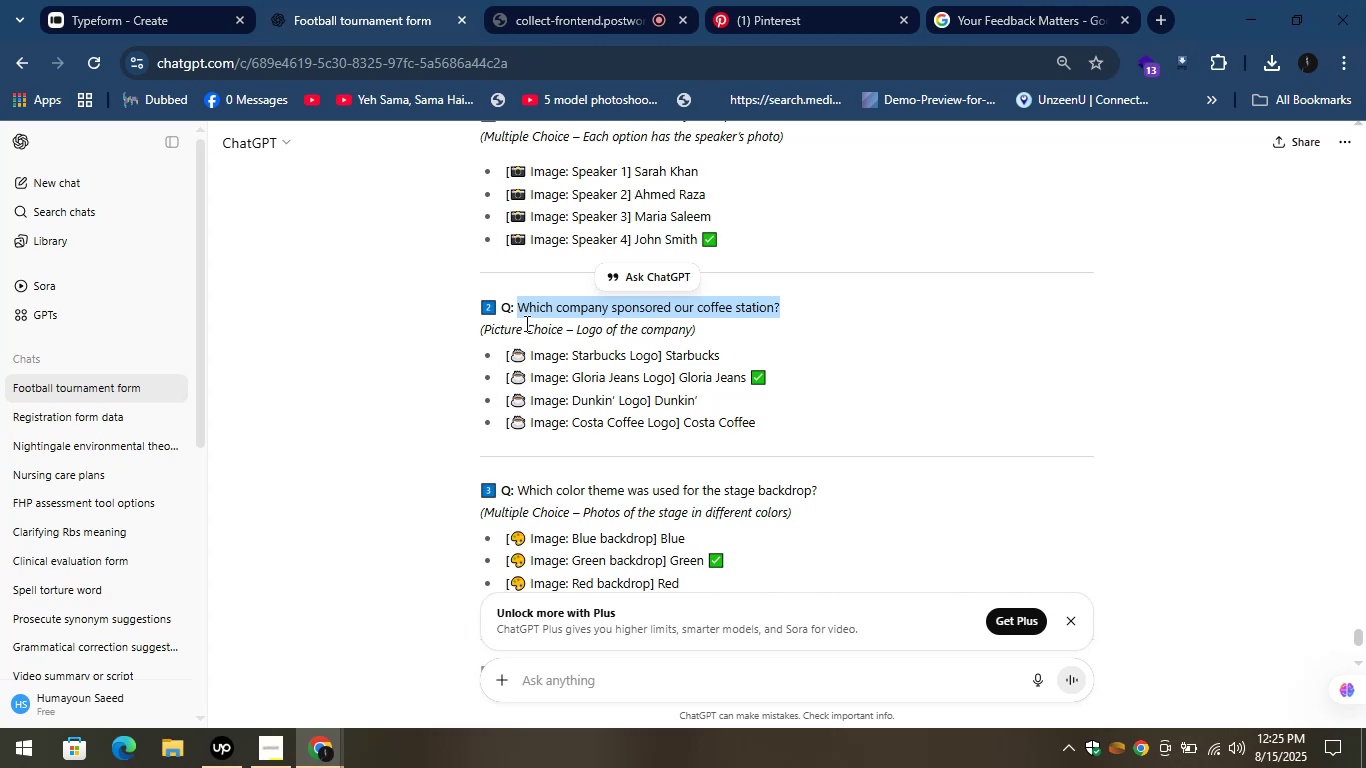 
key(Control+C)
 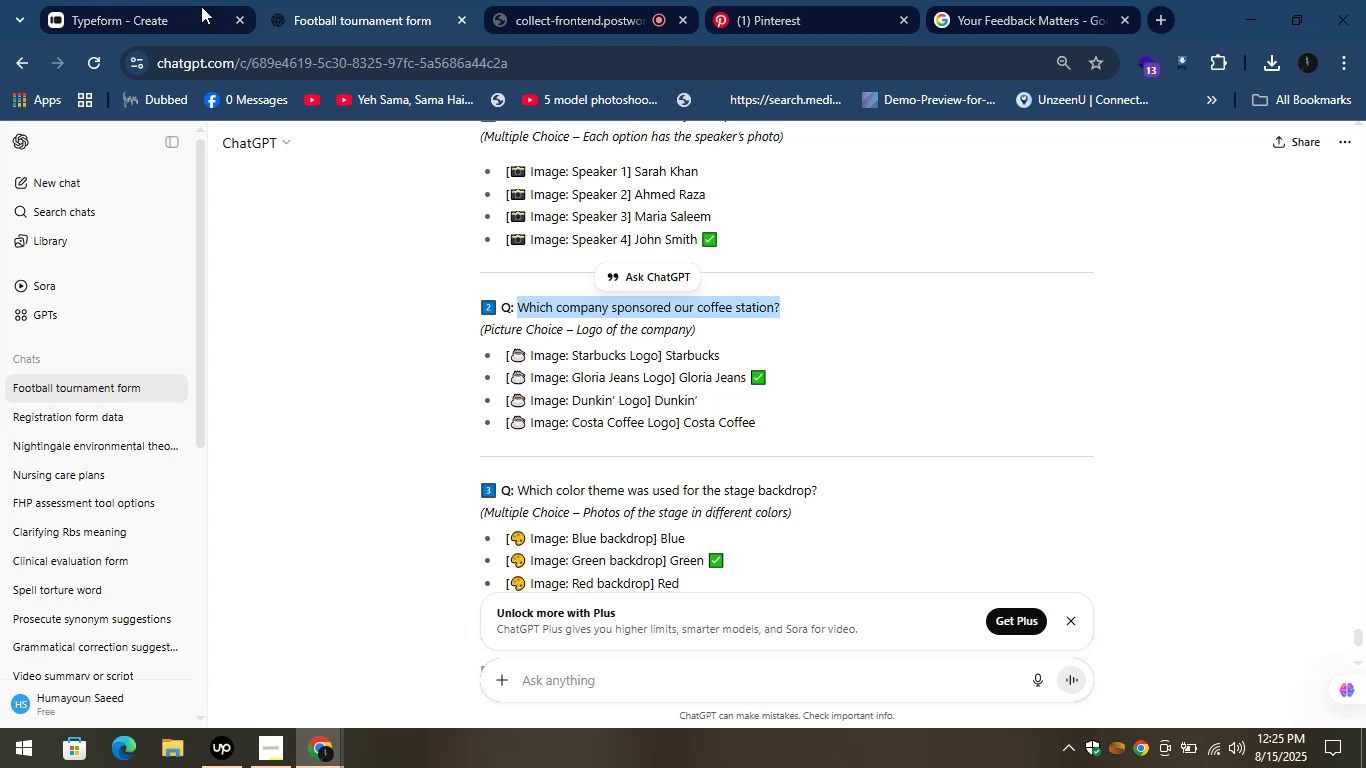 
left_click([150, 0])
 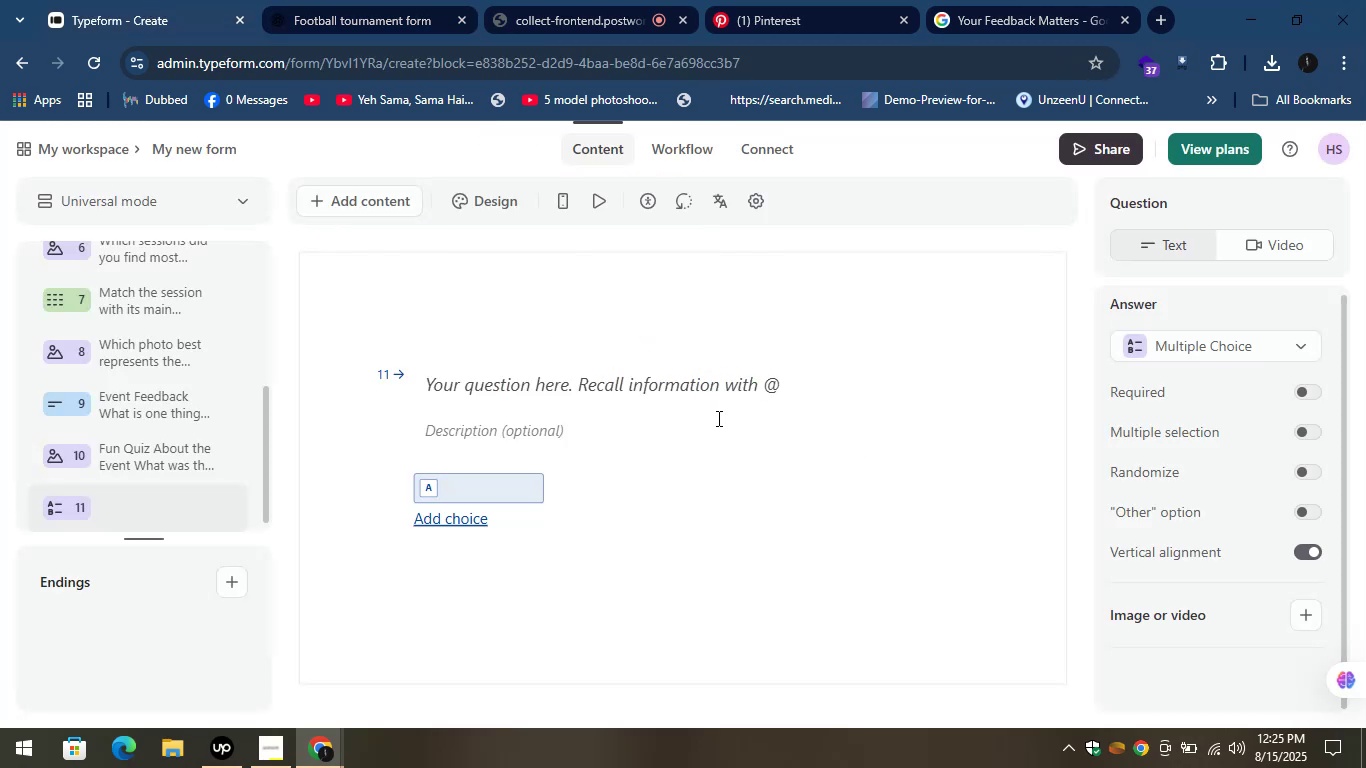 
left_click([659, 381])
 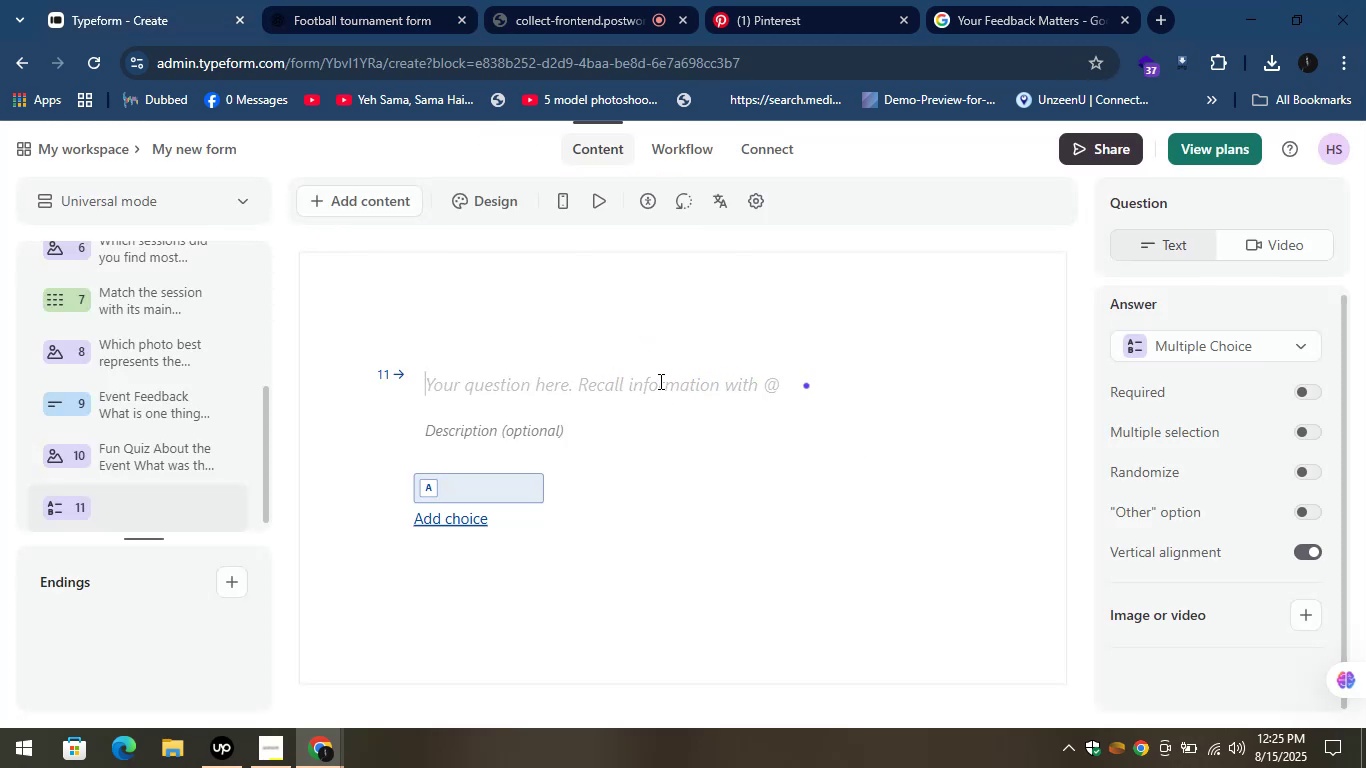 
key(Control+V)
 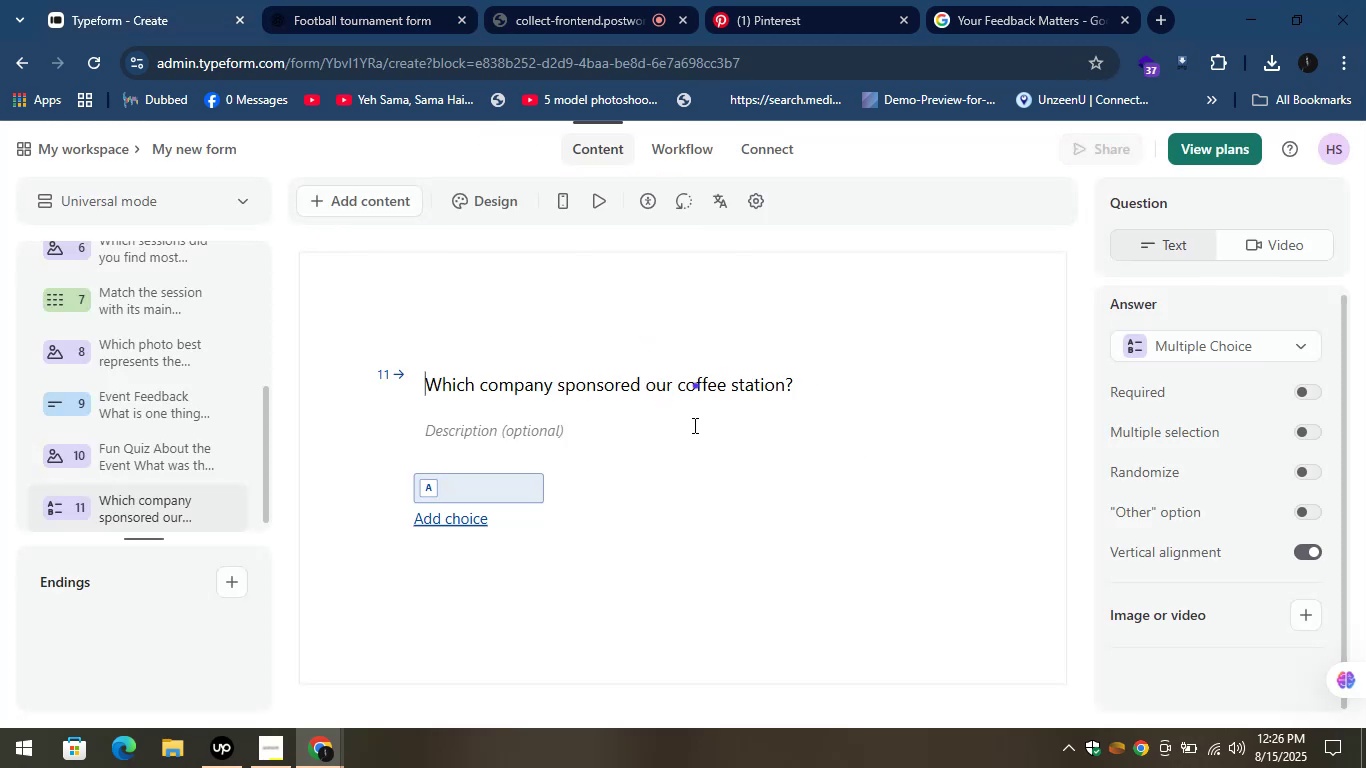 
left_click([659, 451])
 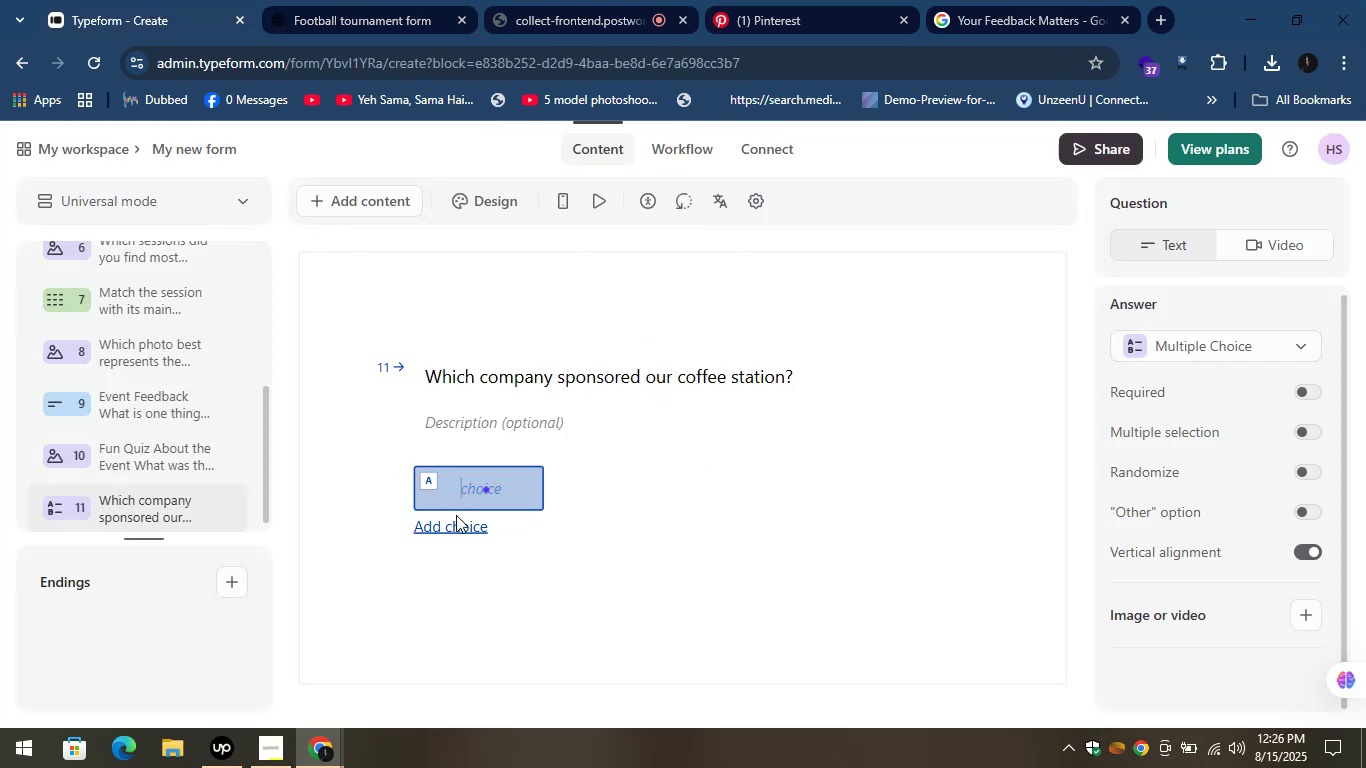 
left_click([455, 522])
 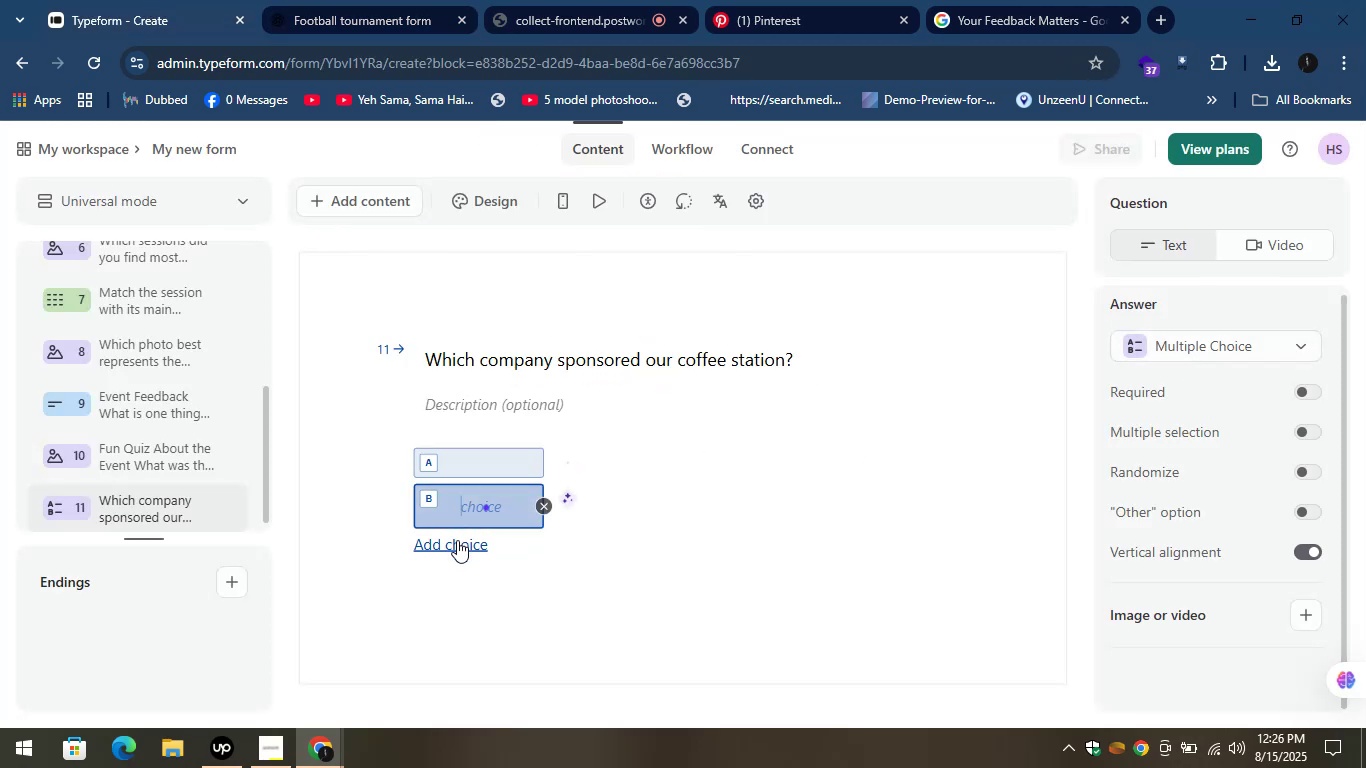 
left_click([457, 541])
 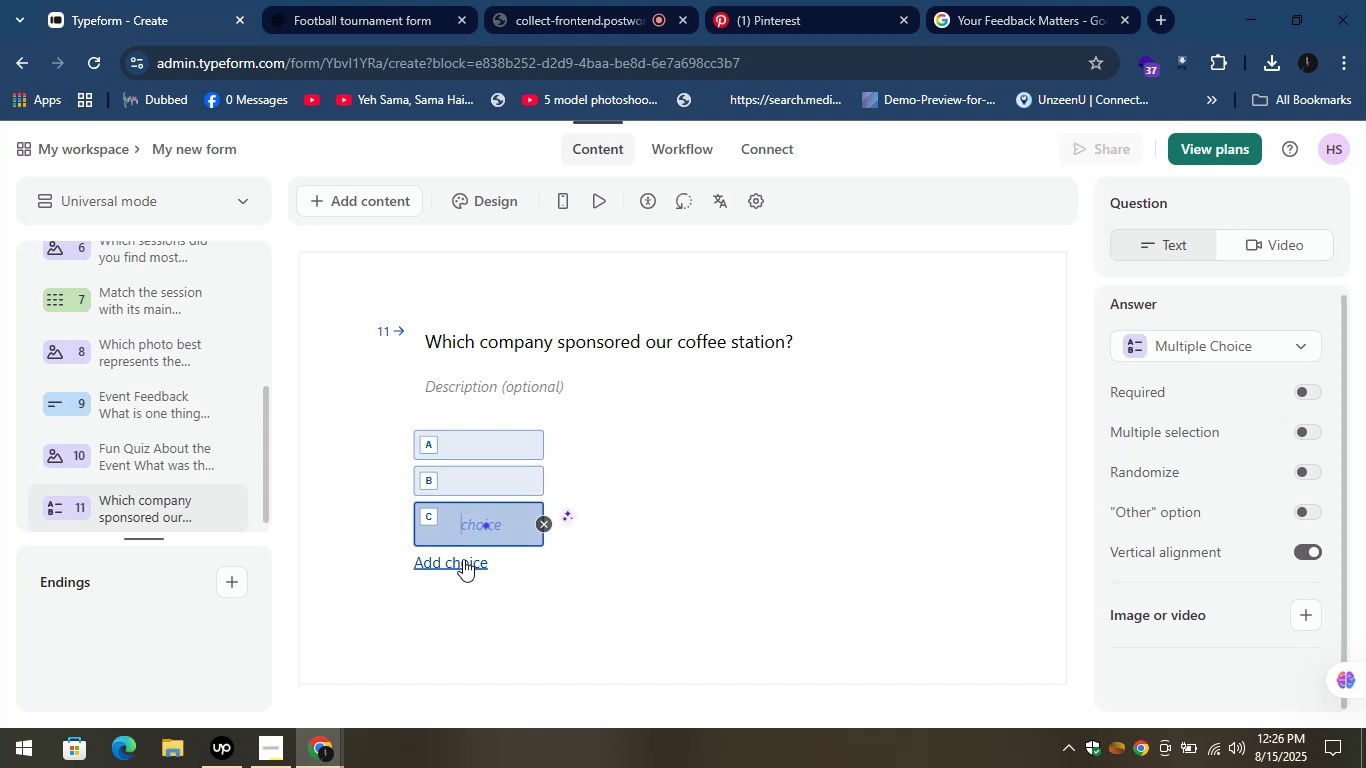 
left_click_drag(start_coordinate=[461, 561], to_coordinate=[455, 561])
 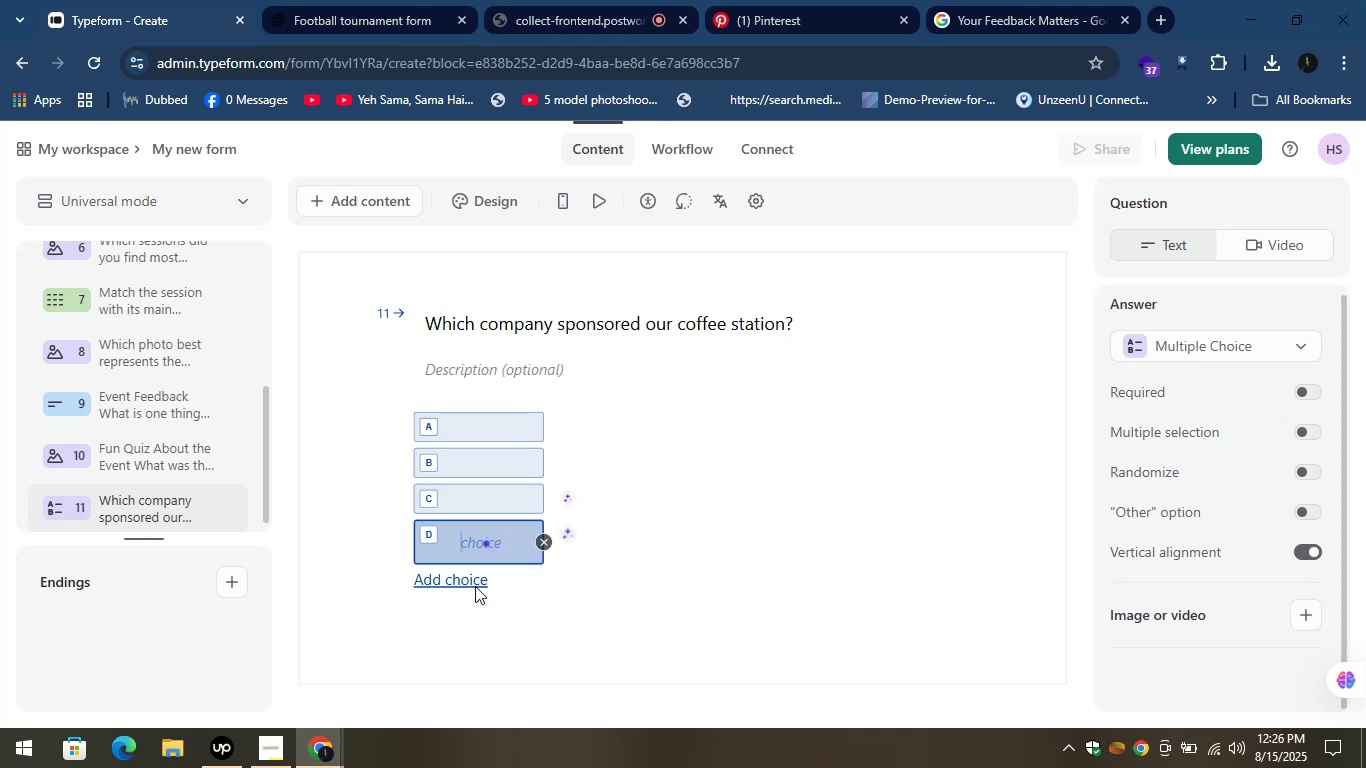 
left_click([593, 602])
 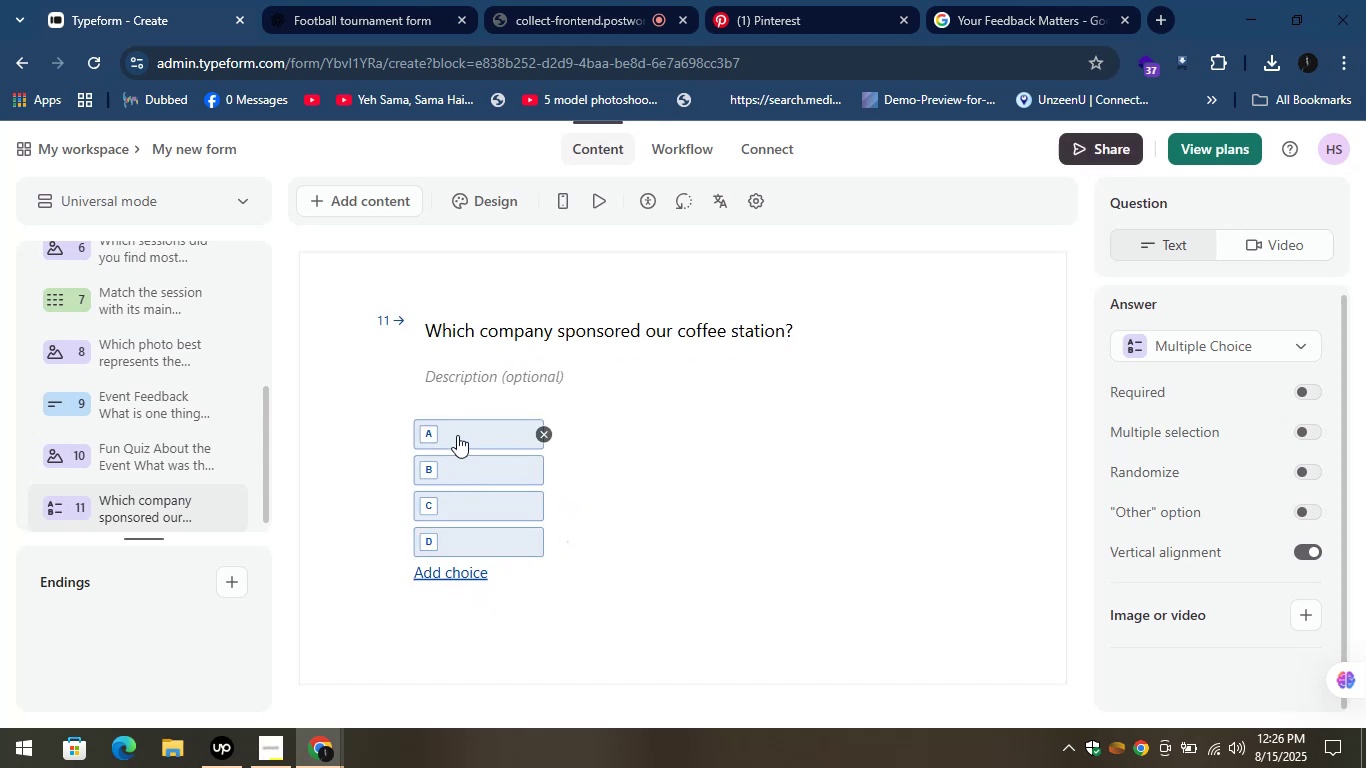 
left_click([462, 434])
 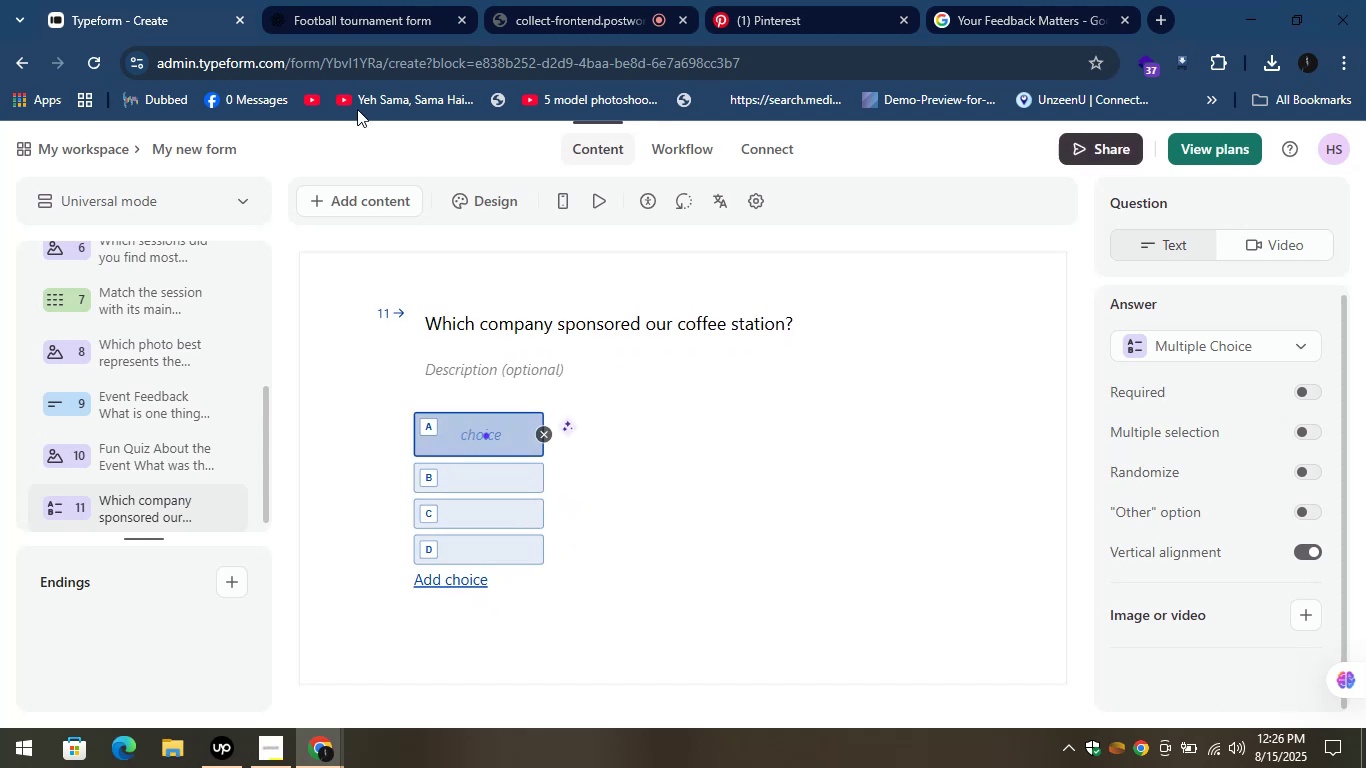 
left_click([349, 0])
 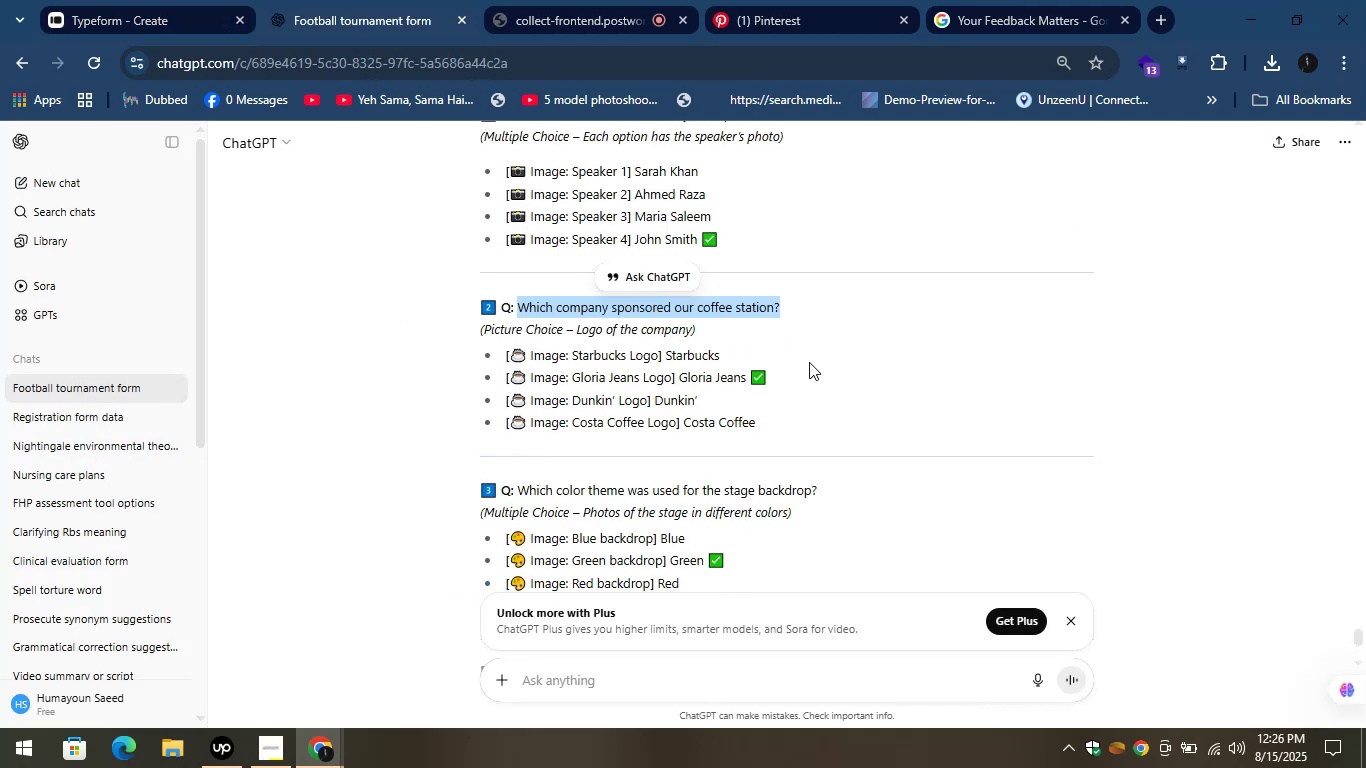 
left_click_drag(start_coordinate=[833, 368], to_coordinate=[827, 364])
 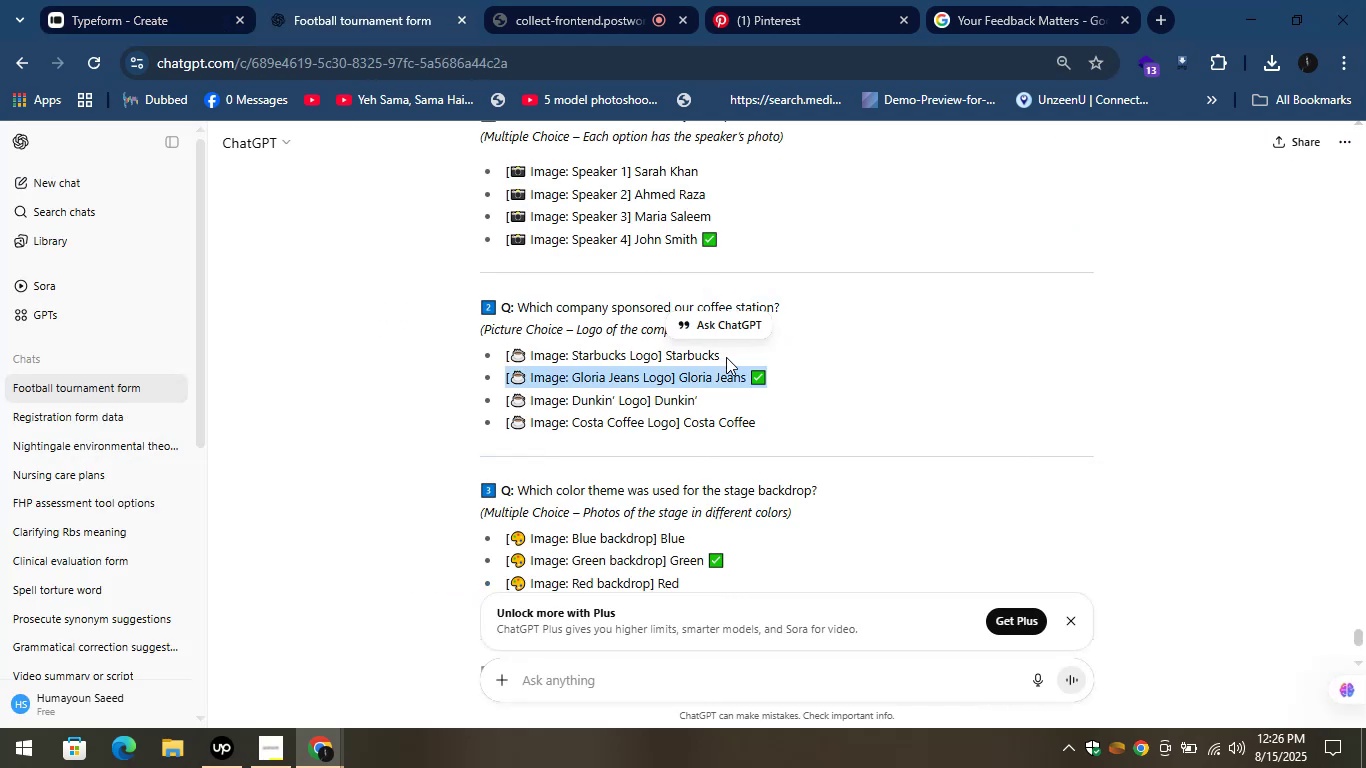 
left_click([778, 346])
 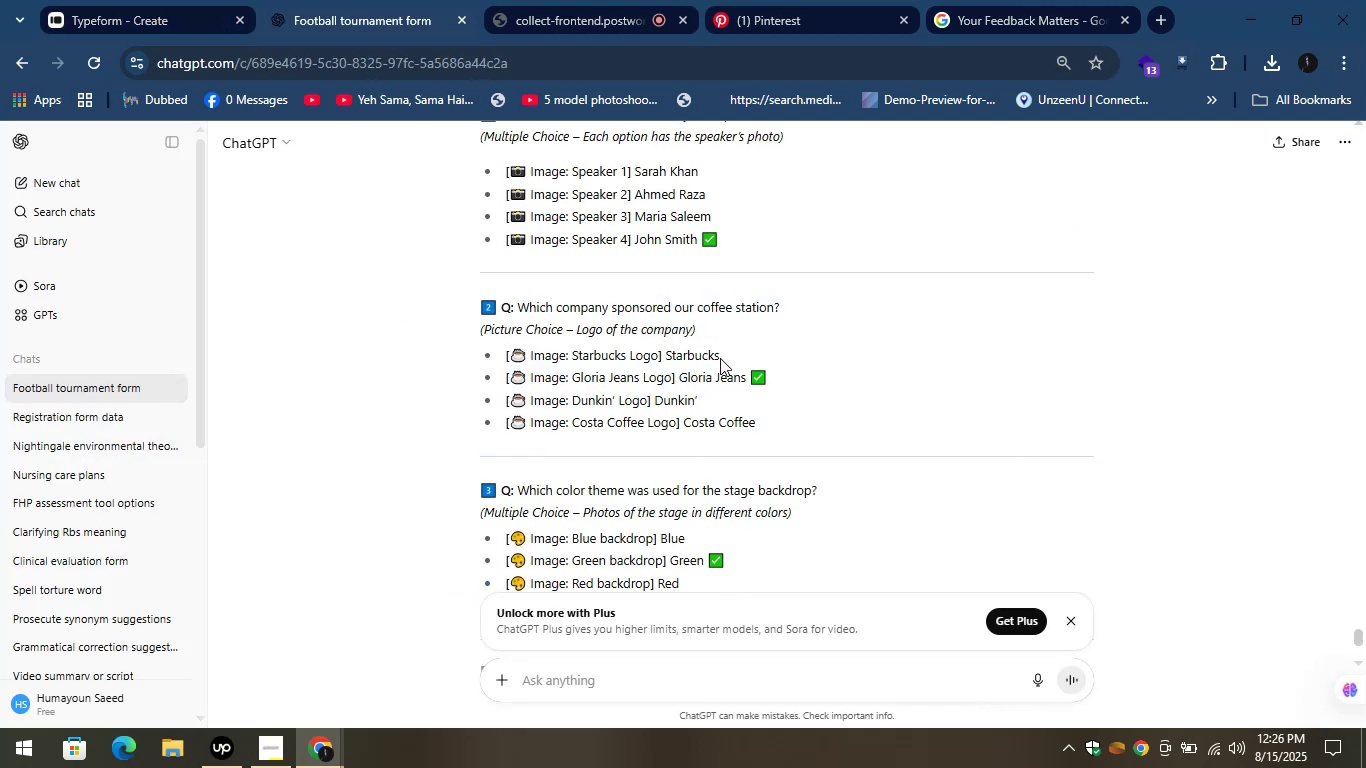 
left_click_drag(start_coordinate=[719, 356], to_coordinate=[665, 358])
 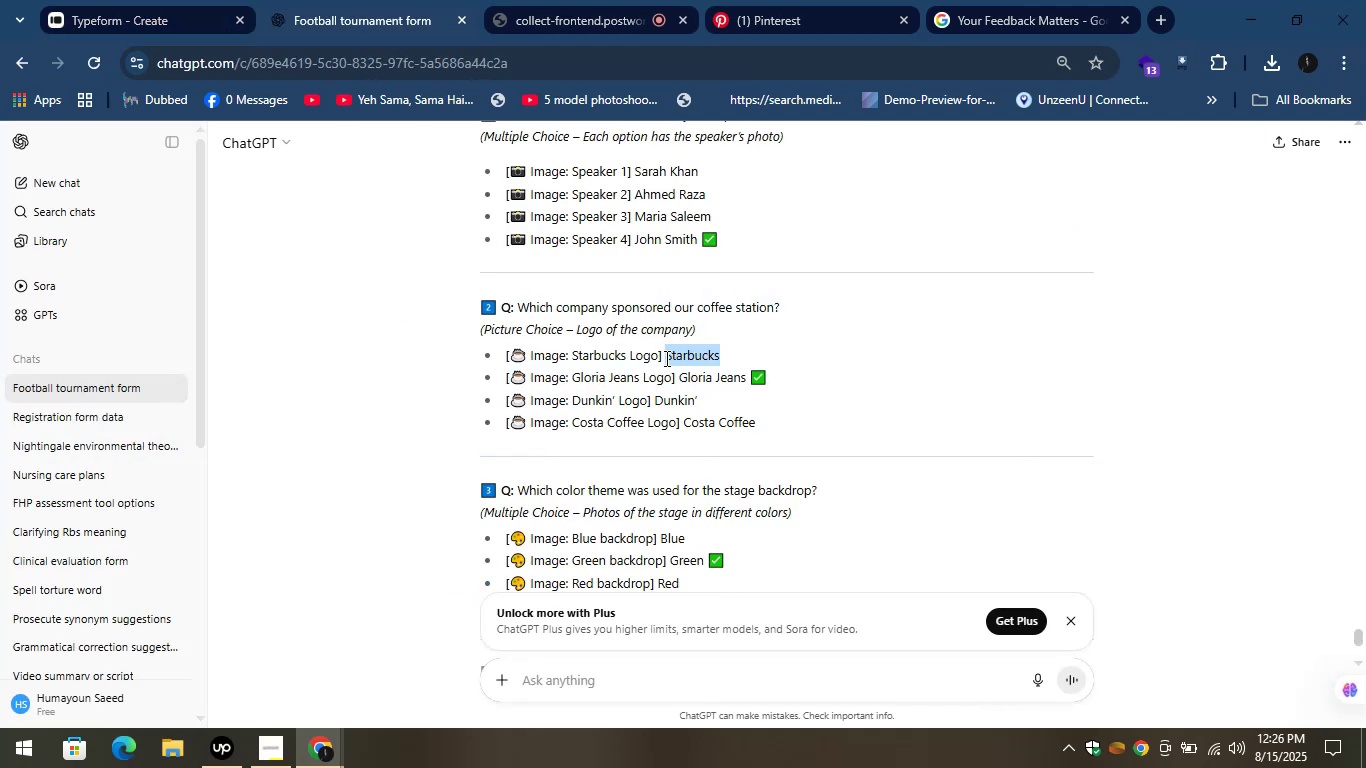 
key(Control+C)
 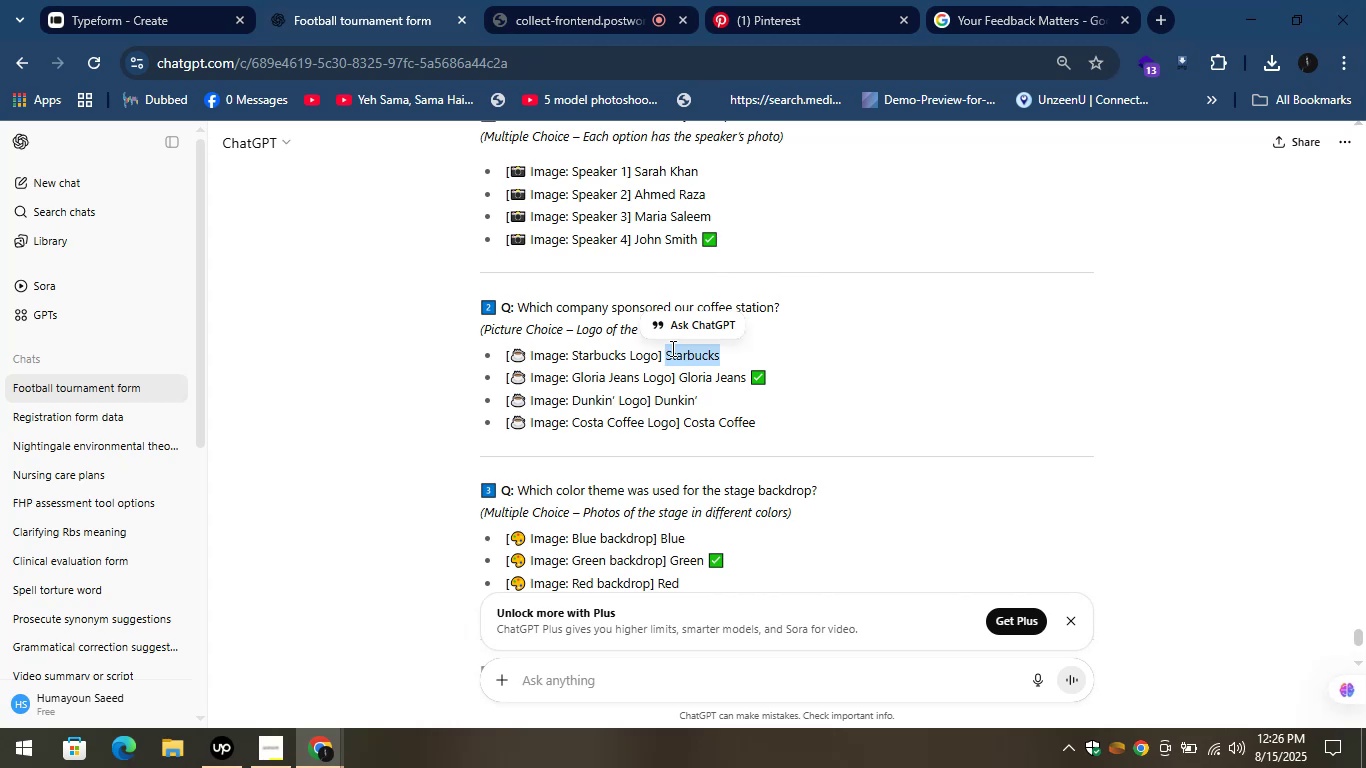 
key(Control+C)
 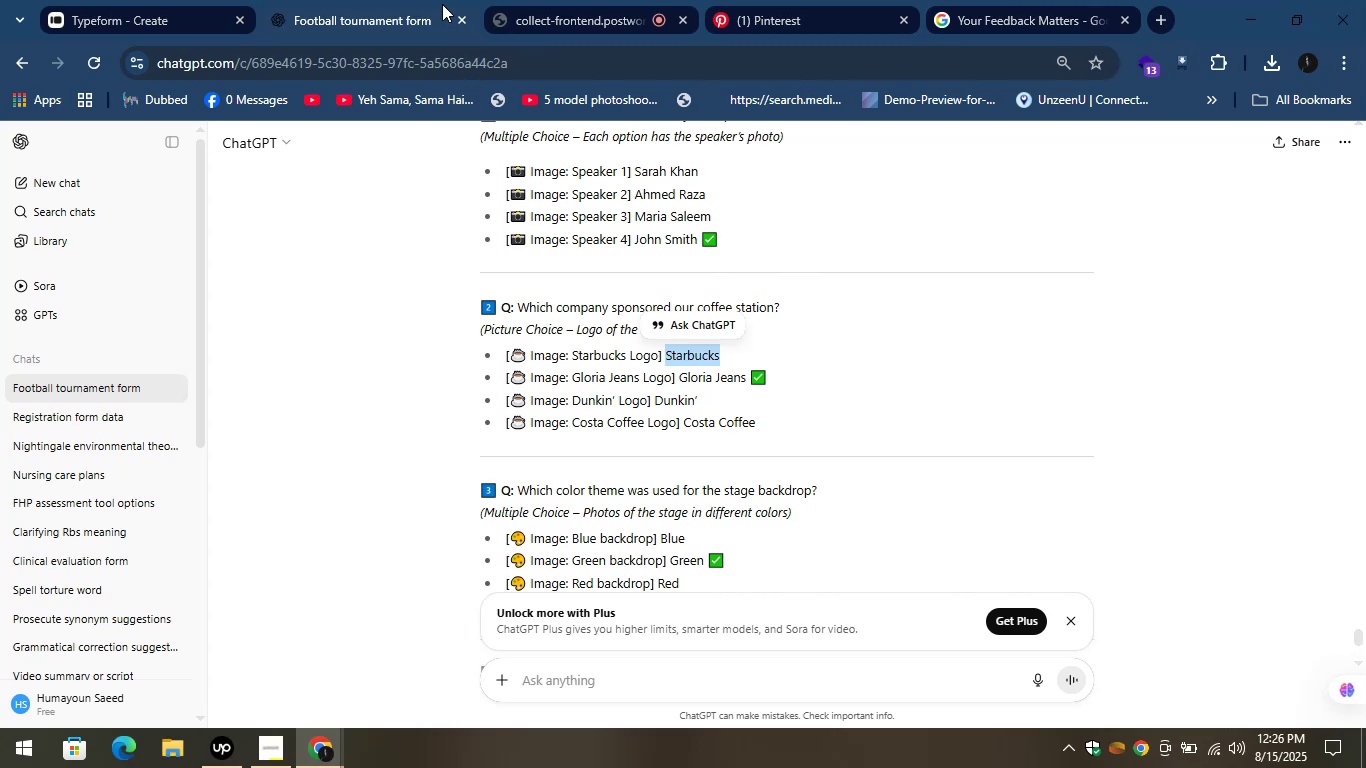 
left_click([287, 0])
 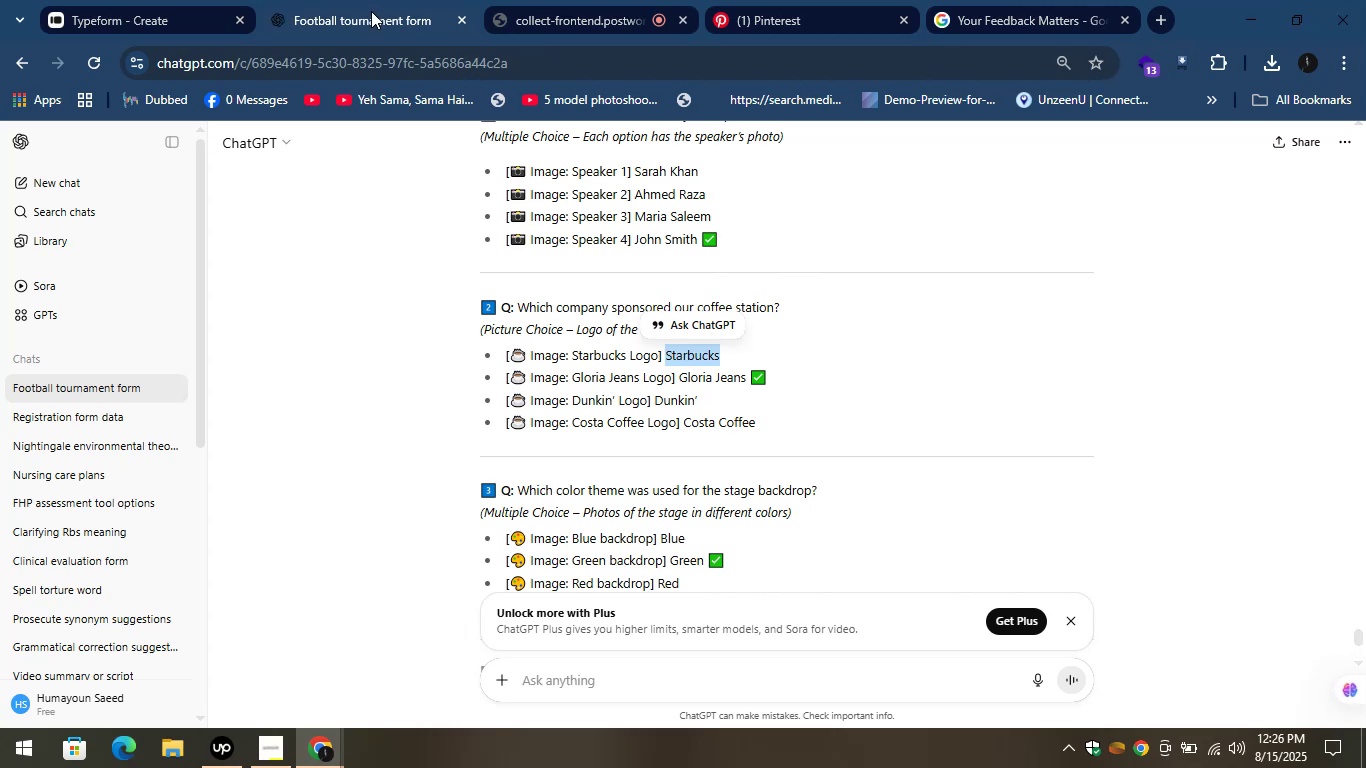 
left_click([148, 0])
 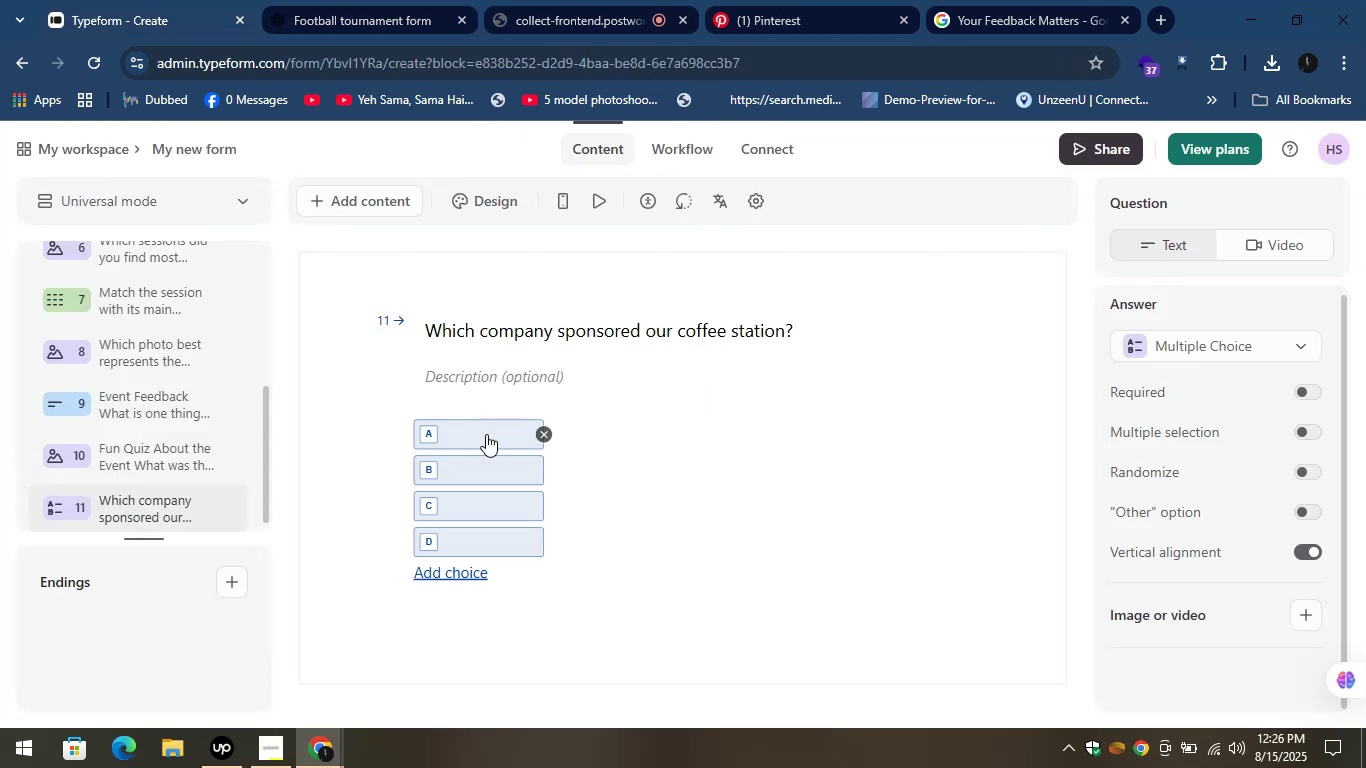 
left_click([486, 437])
 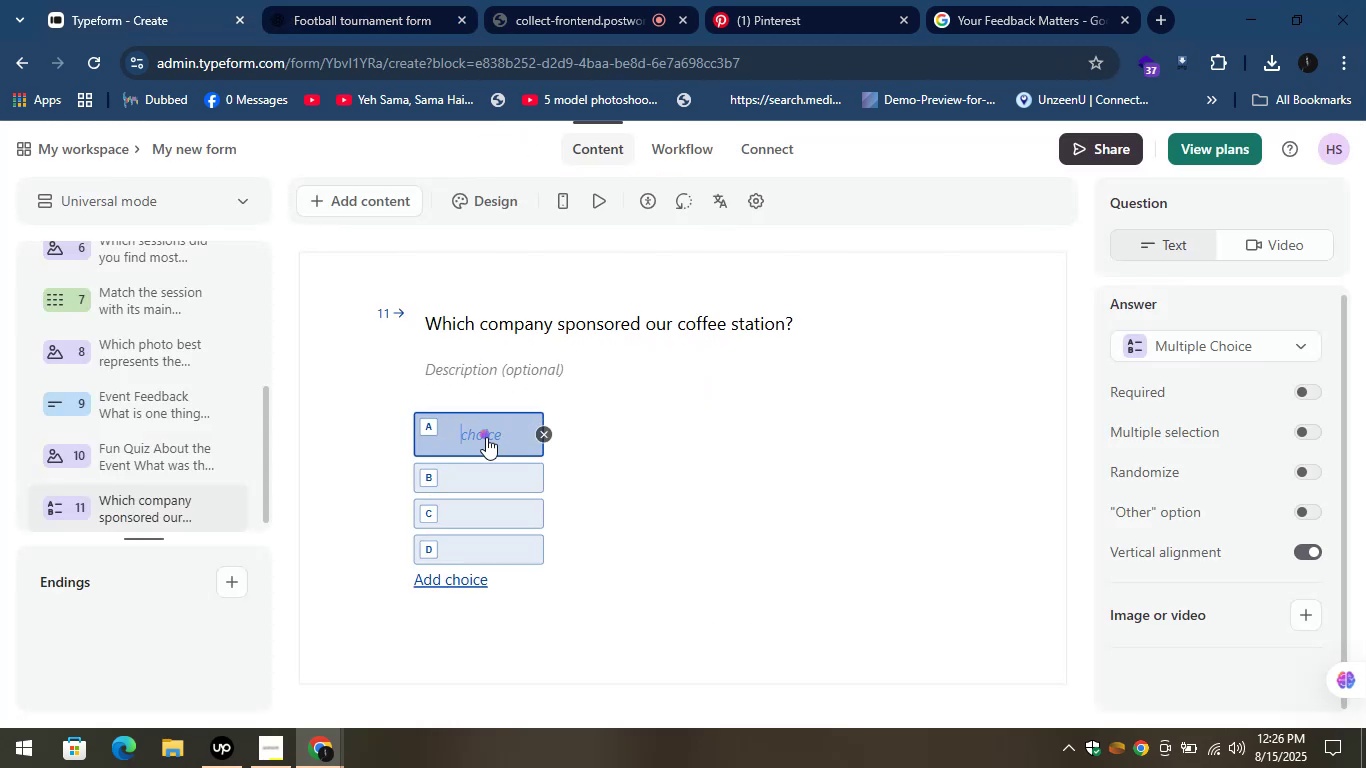 
key(Control+V)
 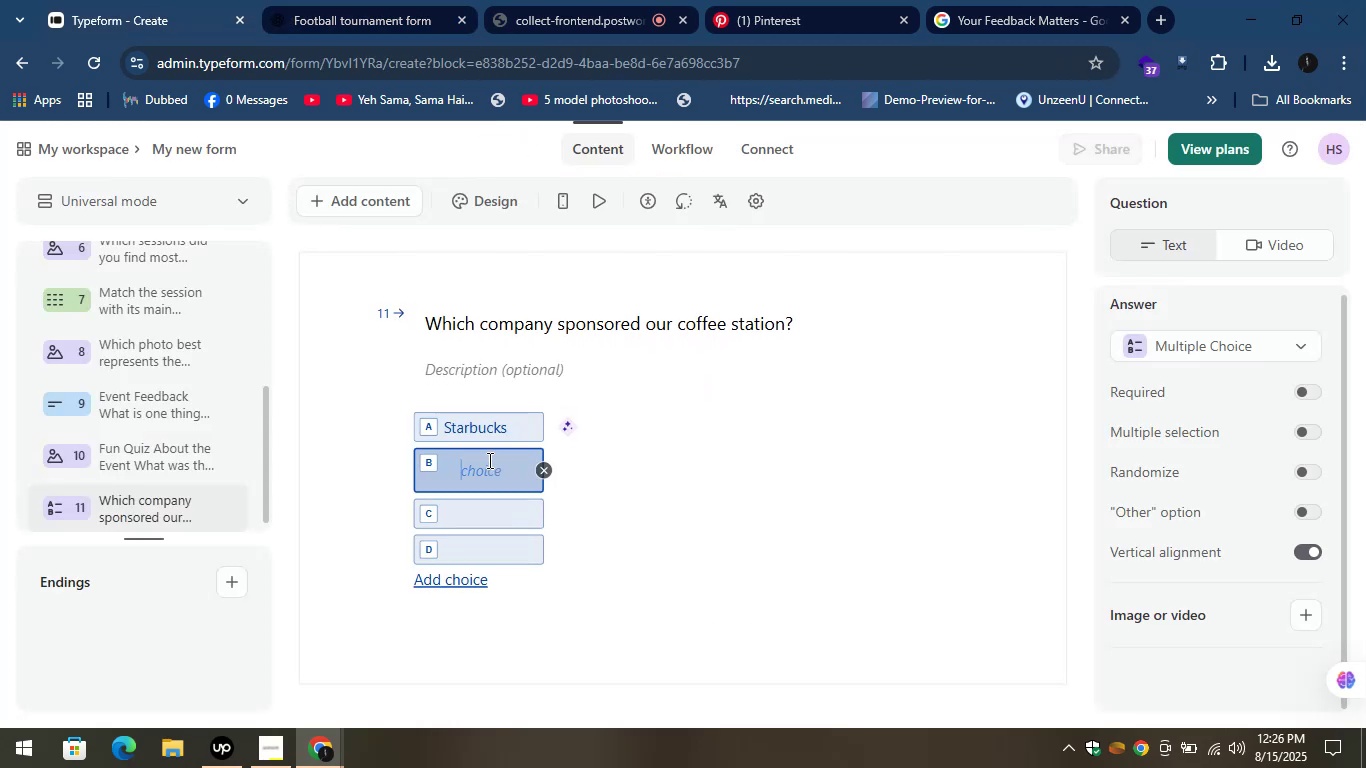 
left_click([376, 0])
 